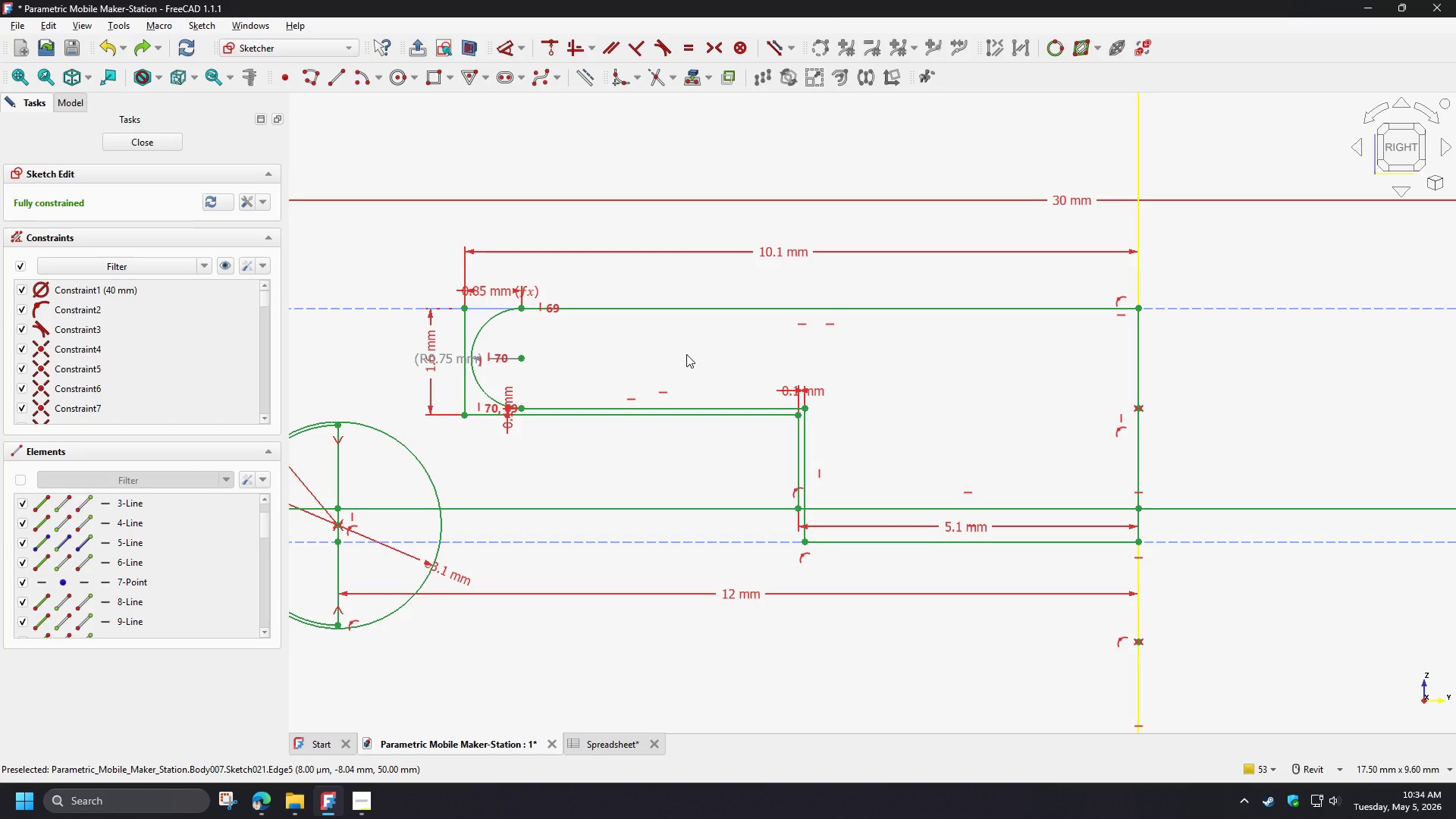 
left_click([152, 143])
 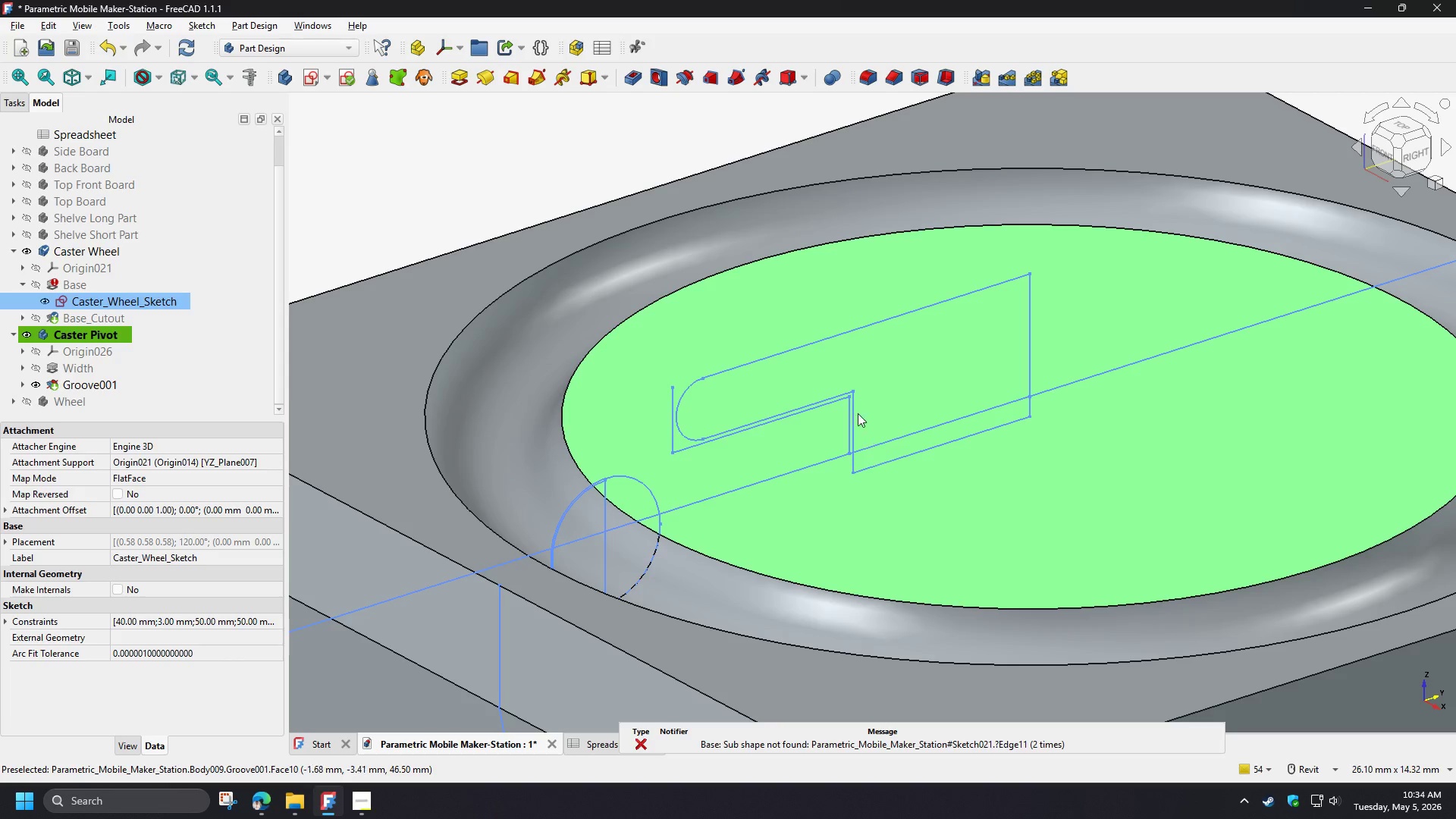 
scroll: coordinate [816, 374], scroll_direction: up, amount: 2.0
 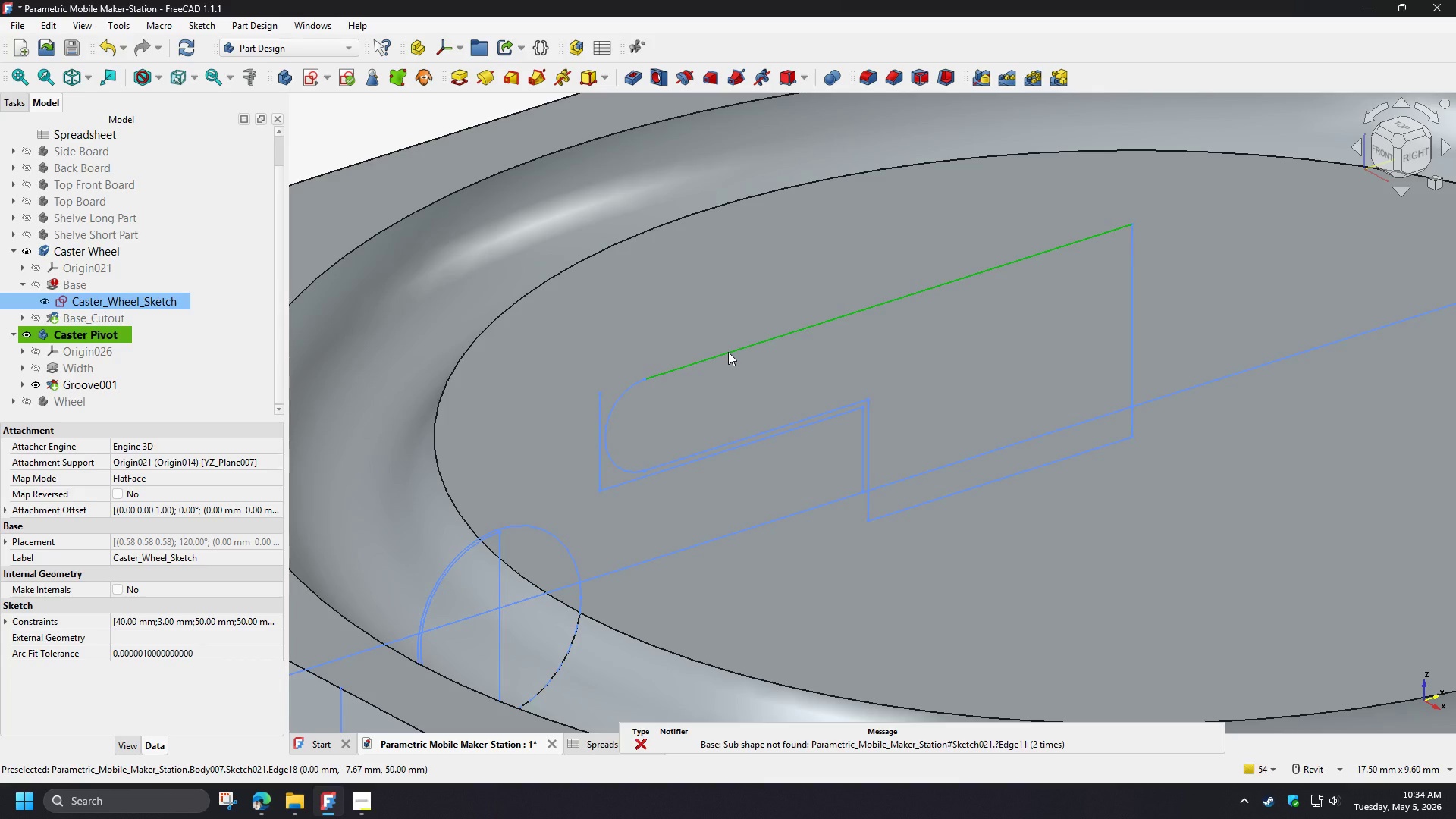 
left_click([728, 352])
 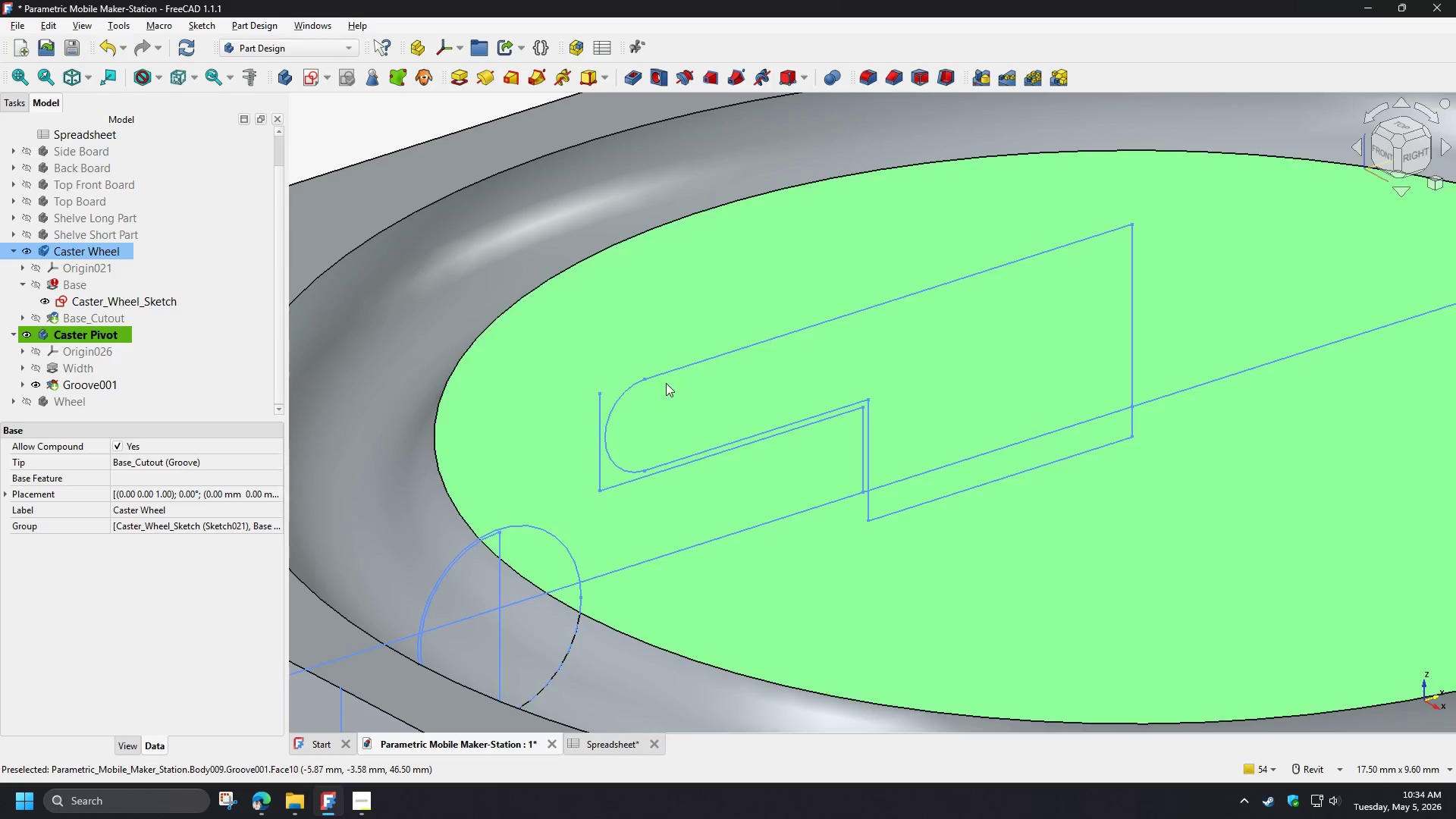 
hold_key(key=ControlLeft, duration=0.5)
 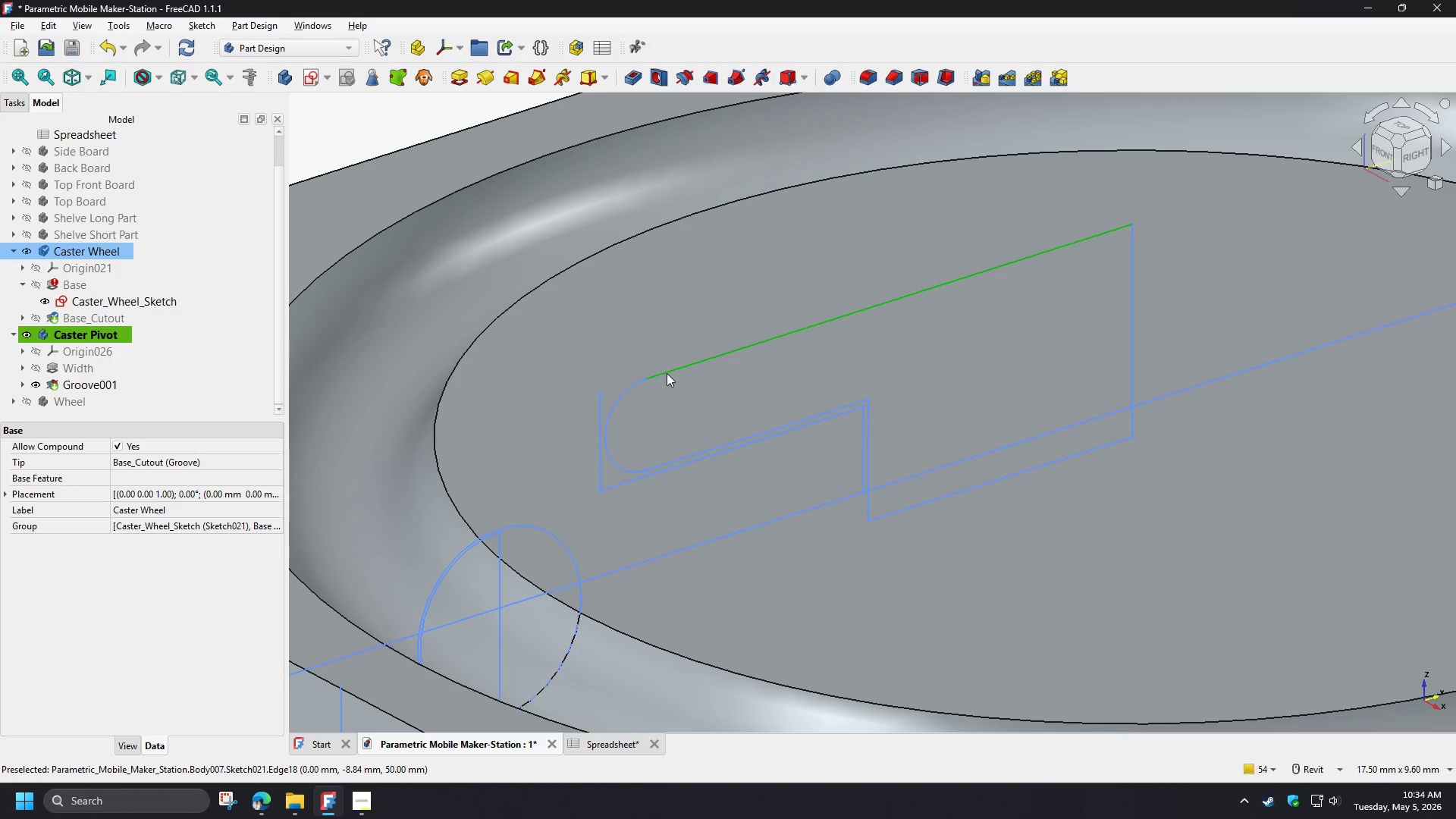 
left_click([667, 373])
 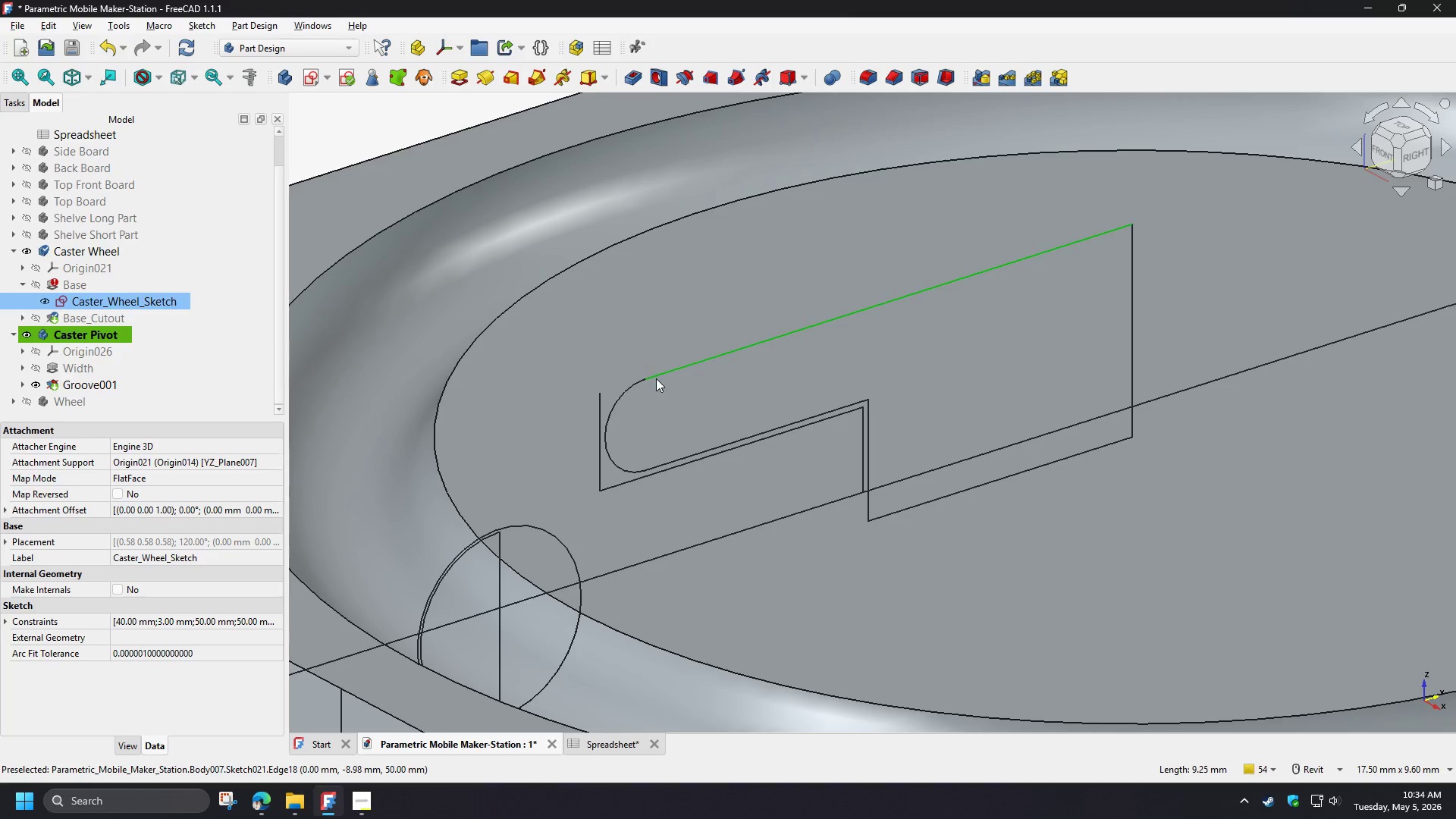 
hold_key(key=ControlLeft, duration=1.5)
left_click([630, 386])
 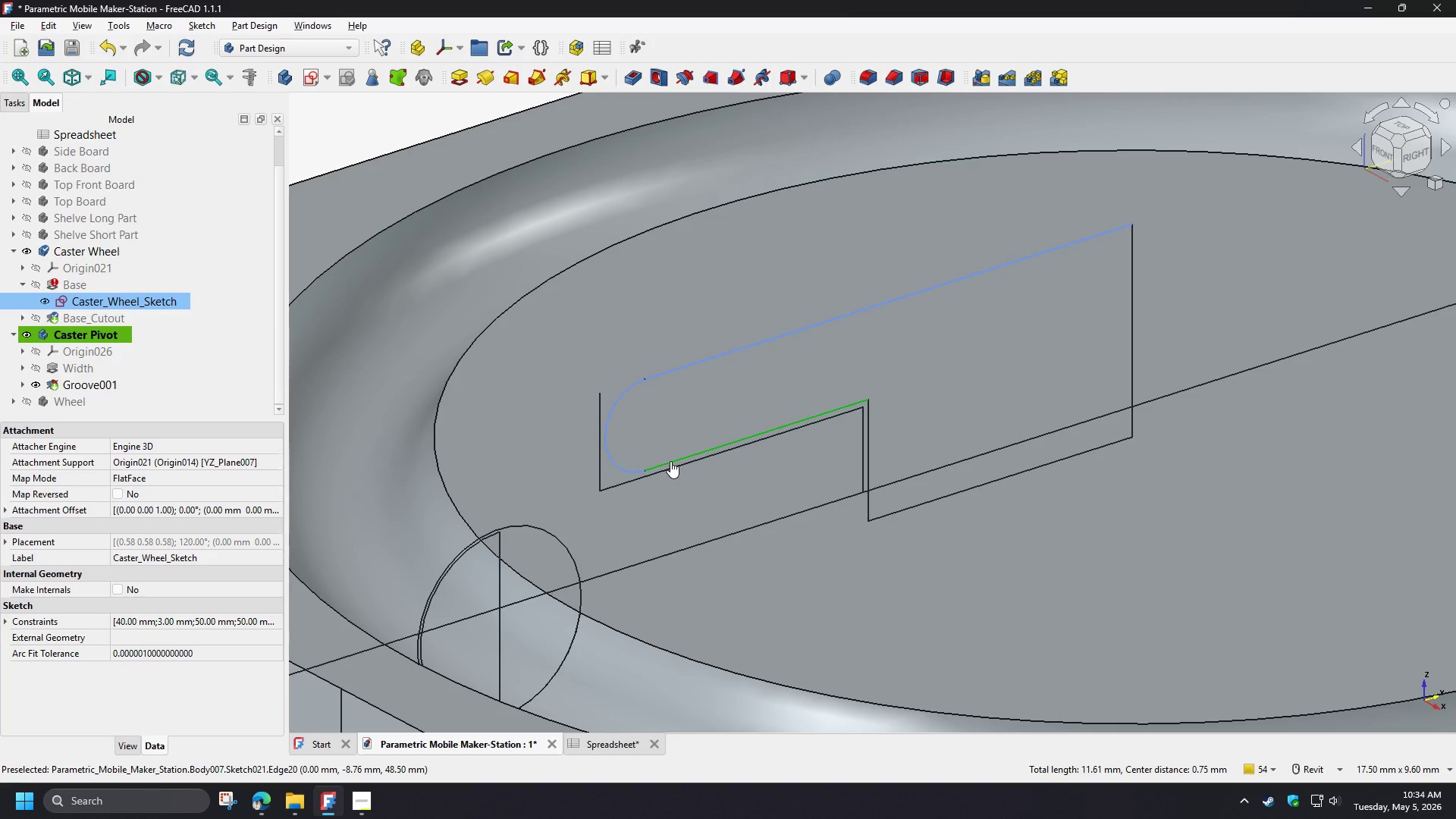 
left_click([670, 461])
 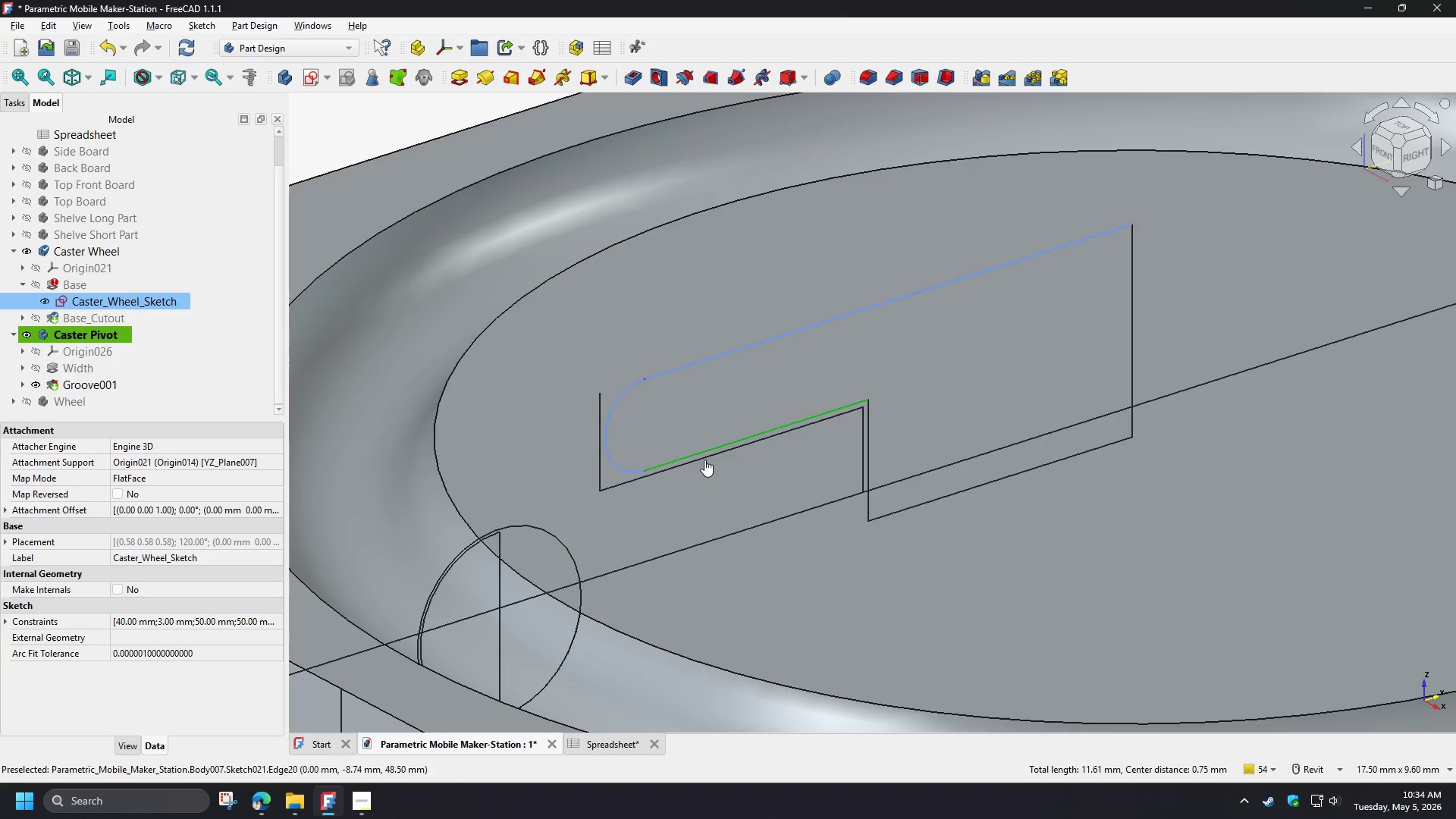 
hold_key(key=ControlLeft, duration=1.53)
left_click([870, 442])
 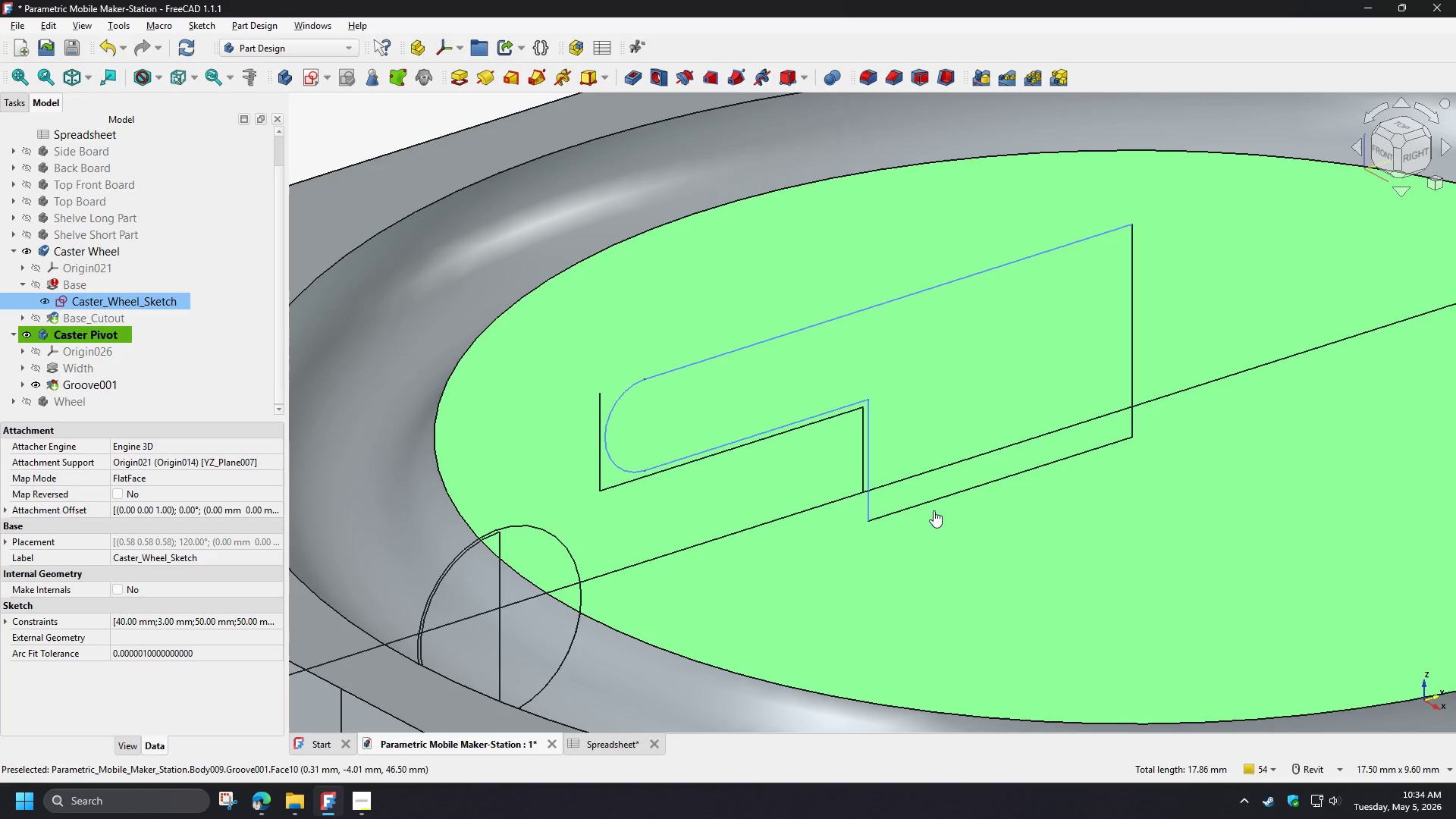 
hold_key(key=ControlLeft, duration=1.5)
left_click([928, 500])
 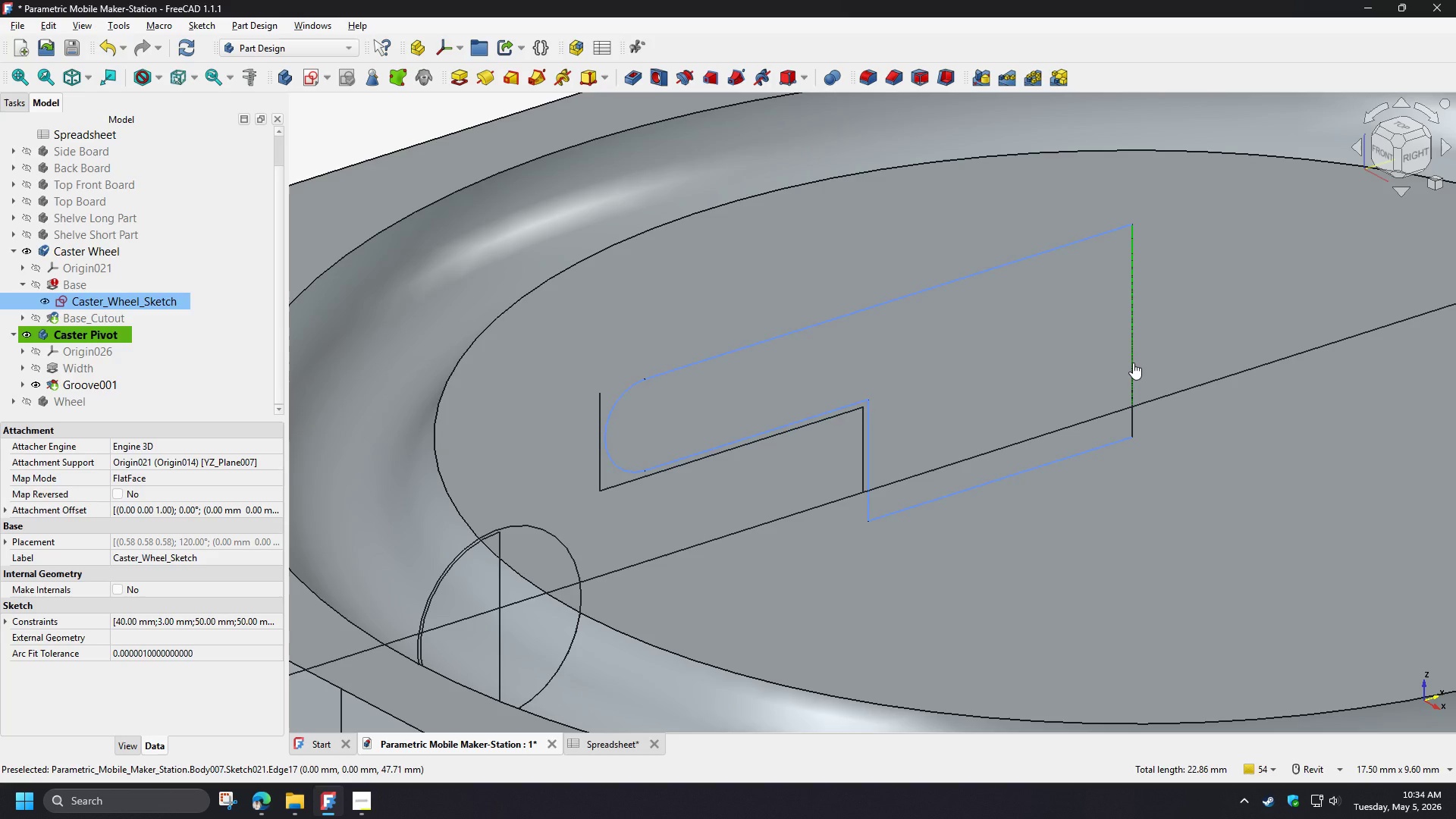 
hold_key(key=ControlLeft, duration=1.19)
left_click([1131, 422])
 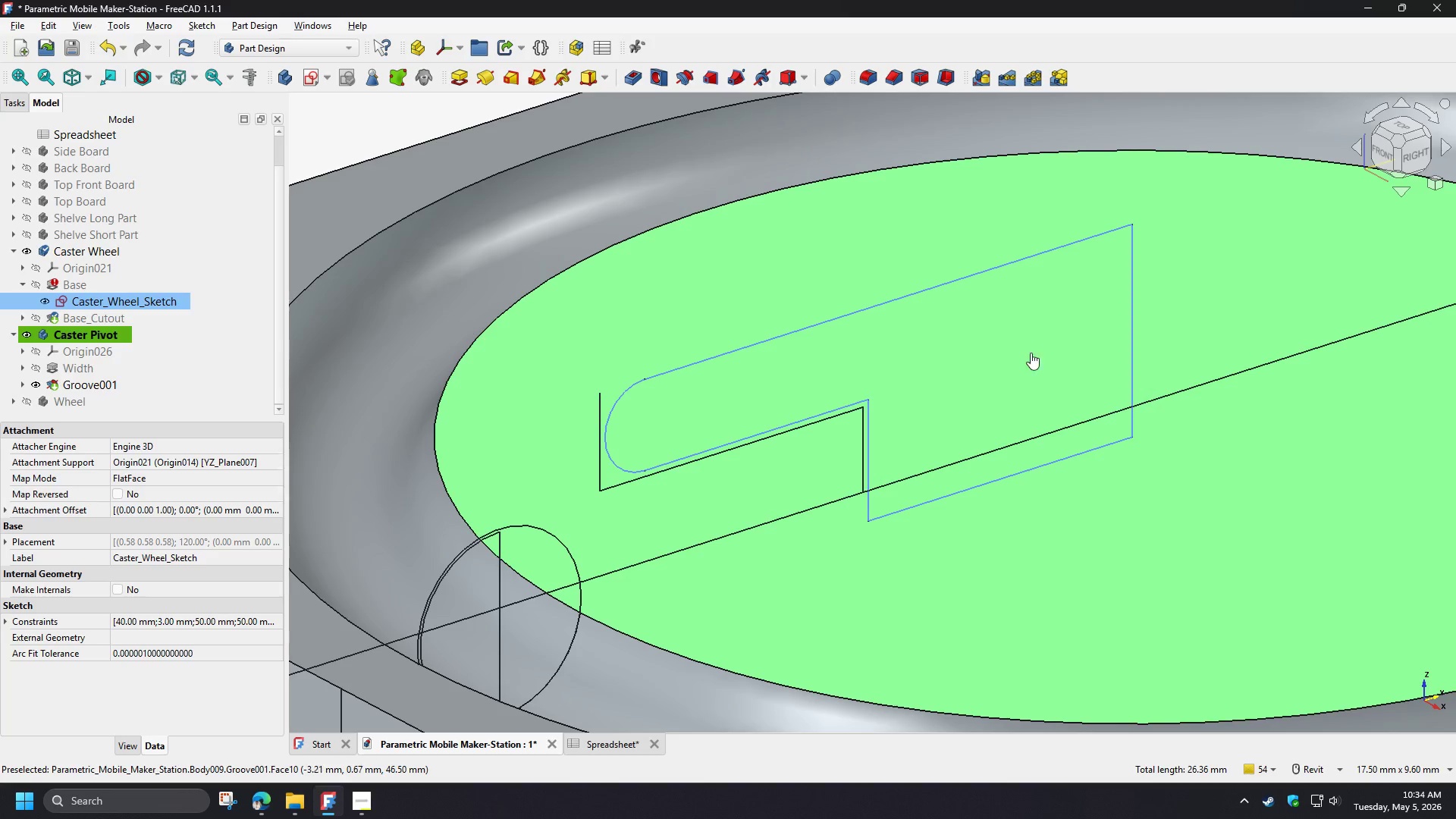 
left_click([403, 80])
 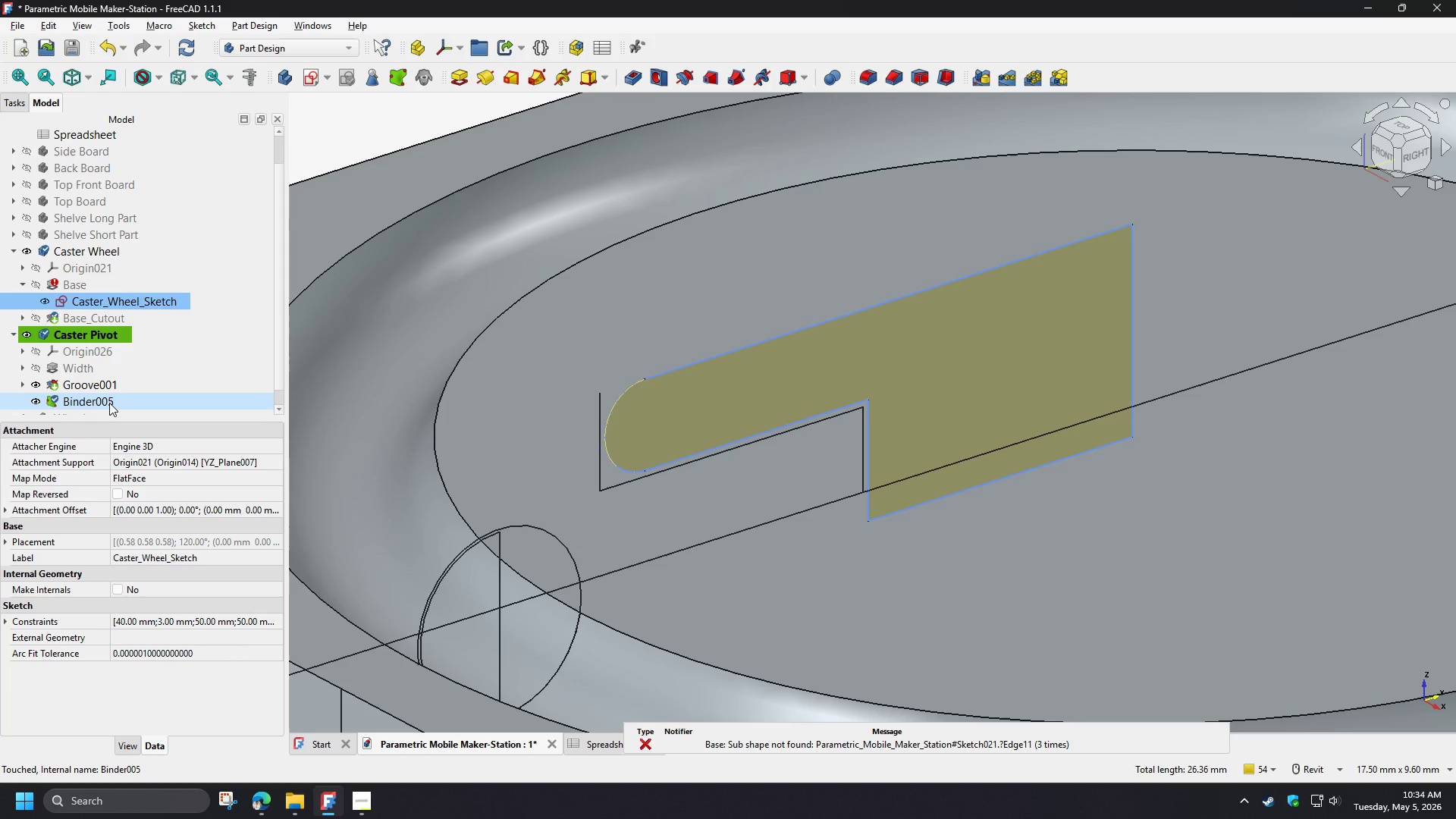 
wait(6.83)
 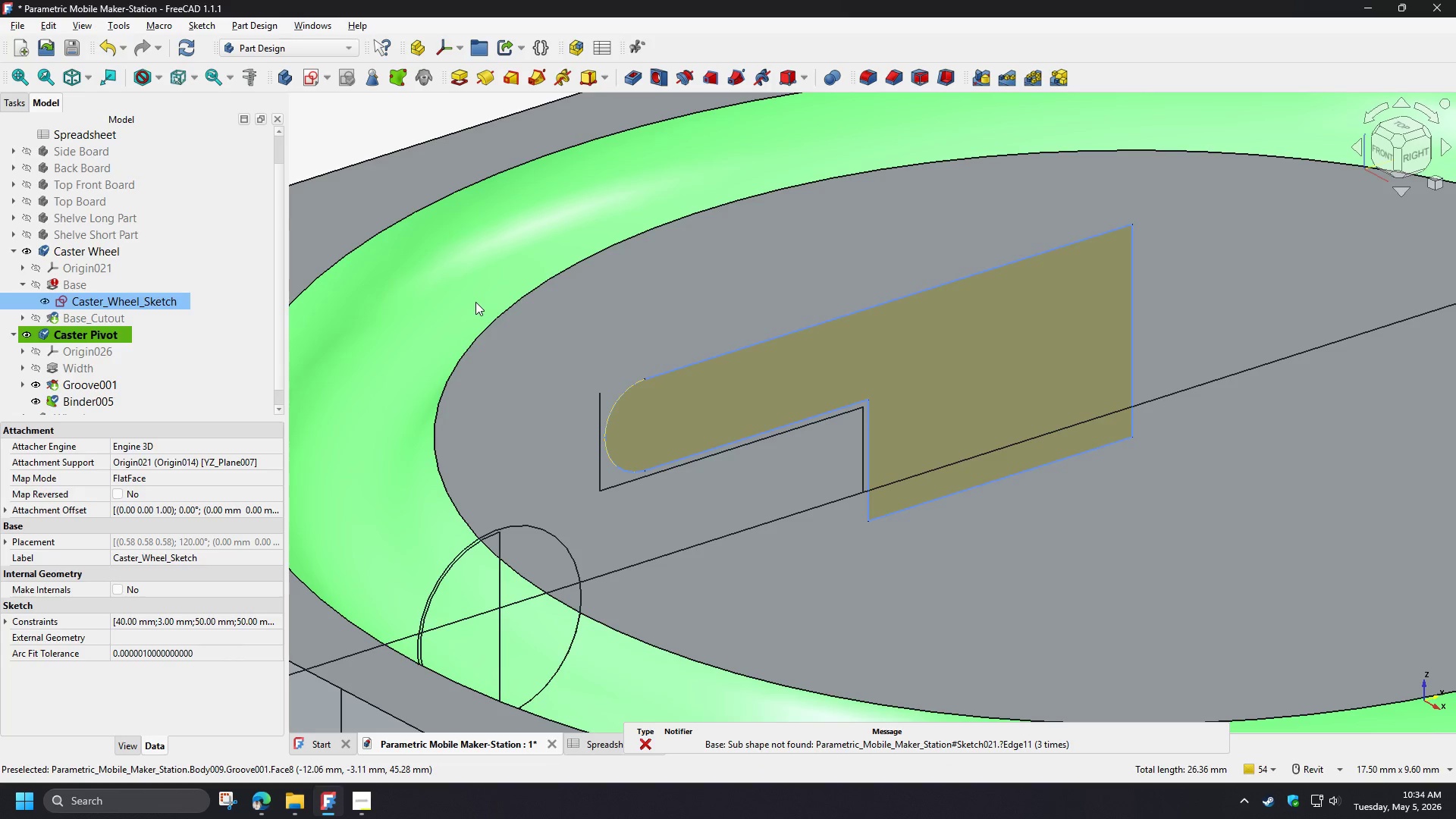 
double_click([115, 300])
 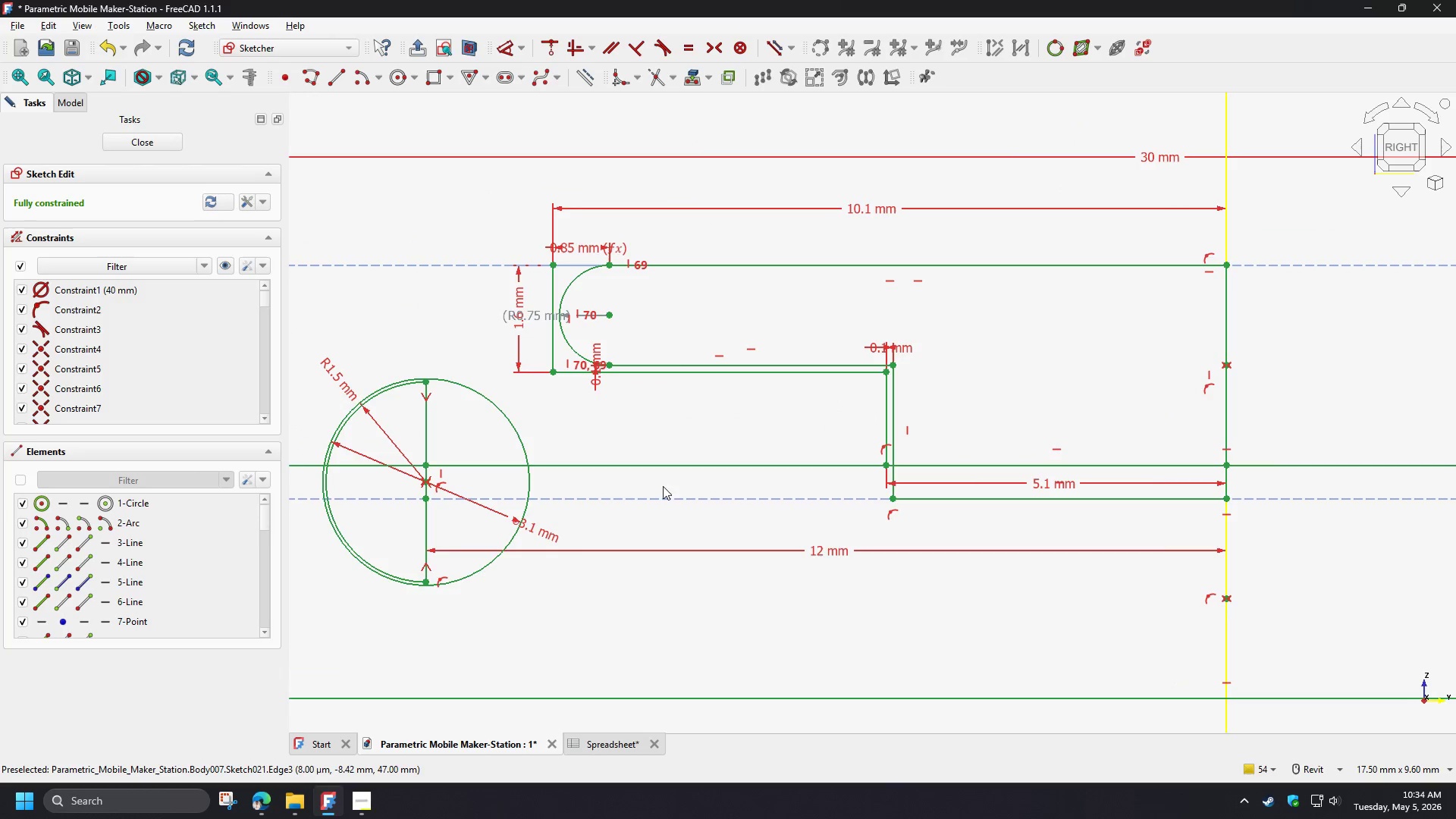 
left_click([662, 496])
 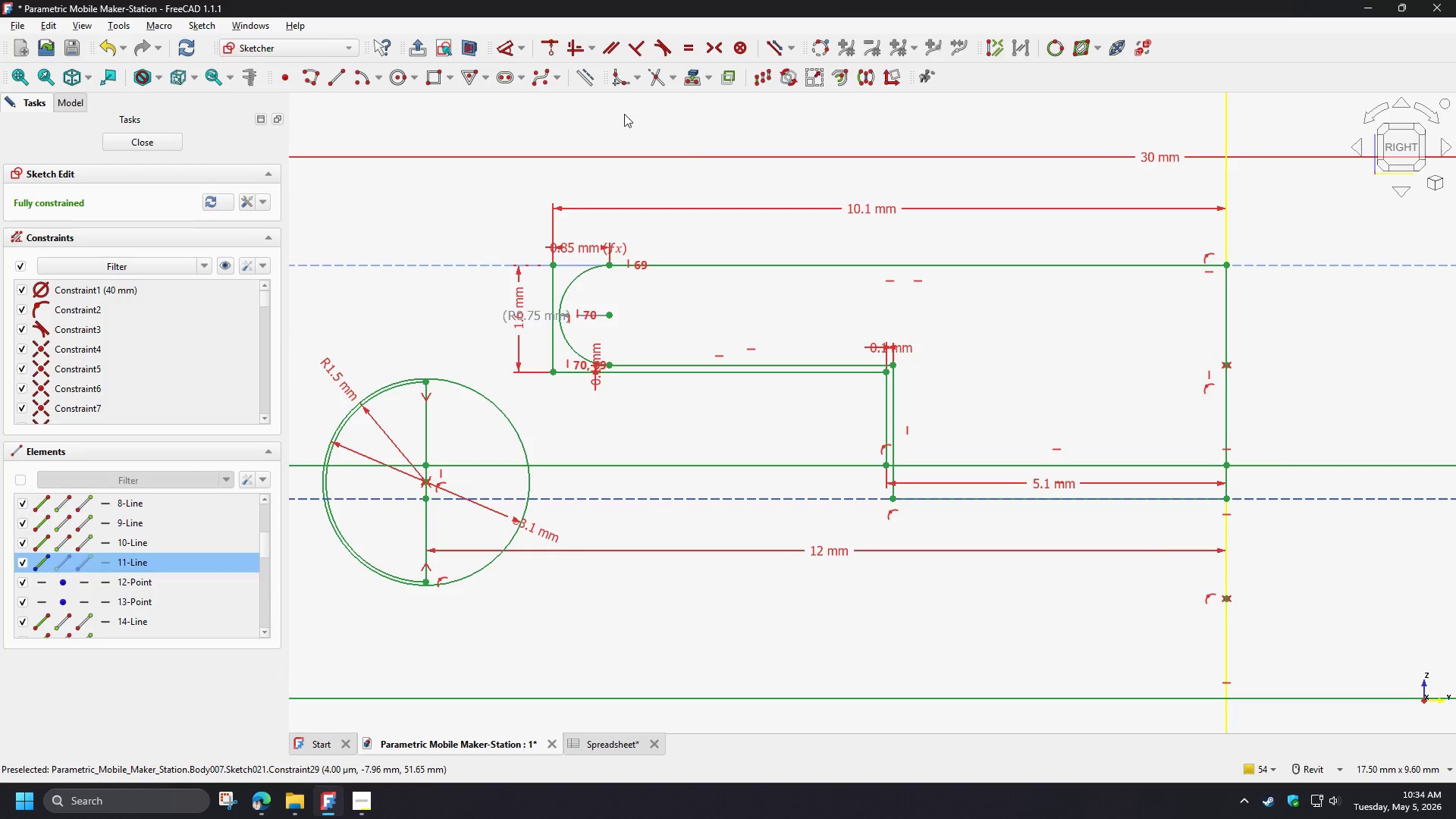 
left_click([590, 84])
 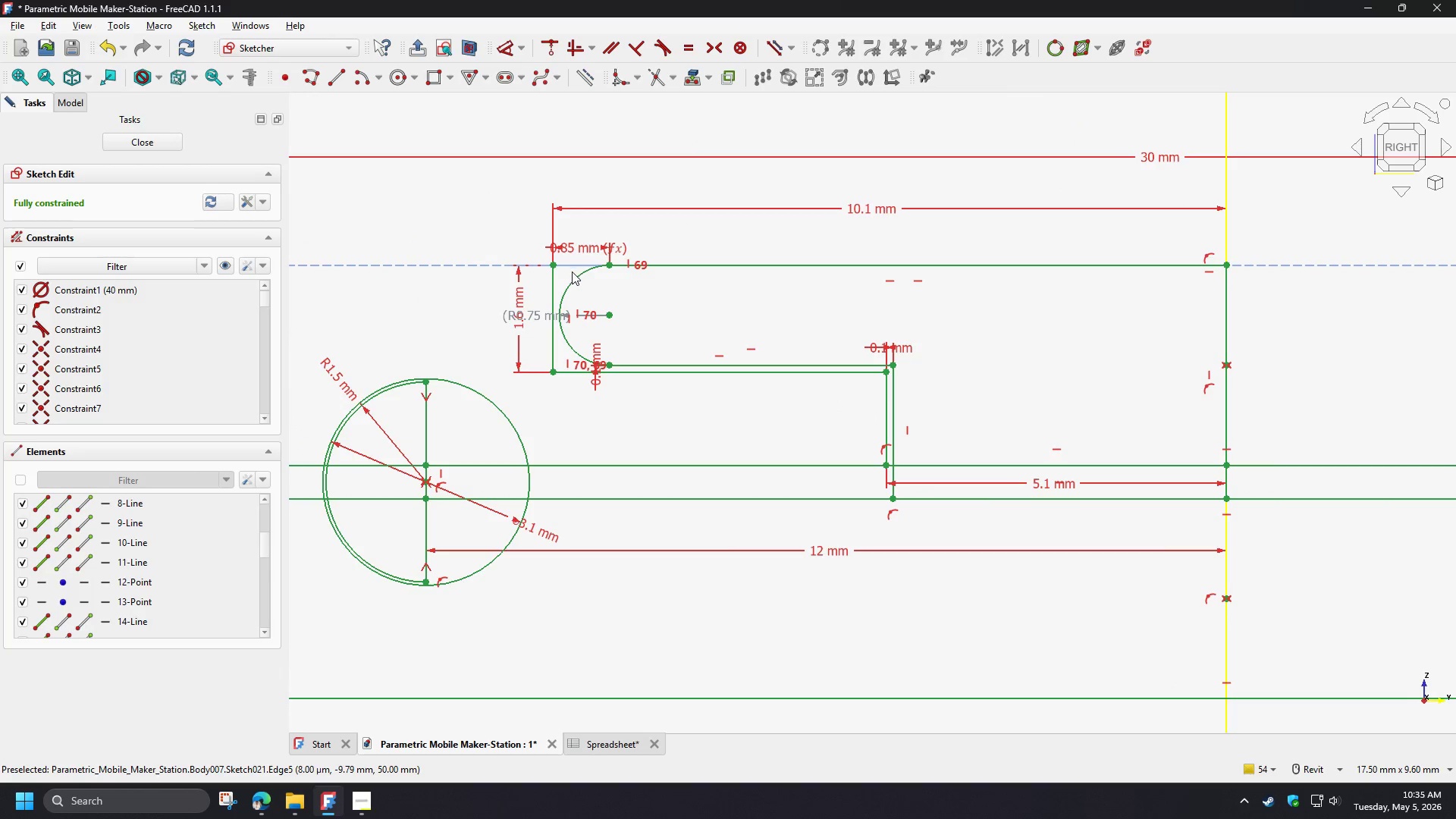 
left_click_drag(start_coordinate=[572, 271], to_coordinate=[567, 259])
 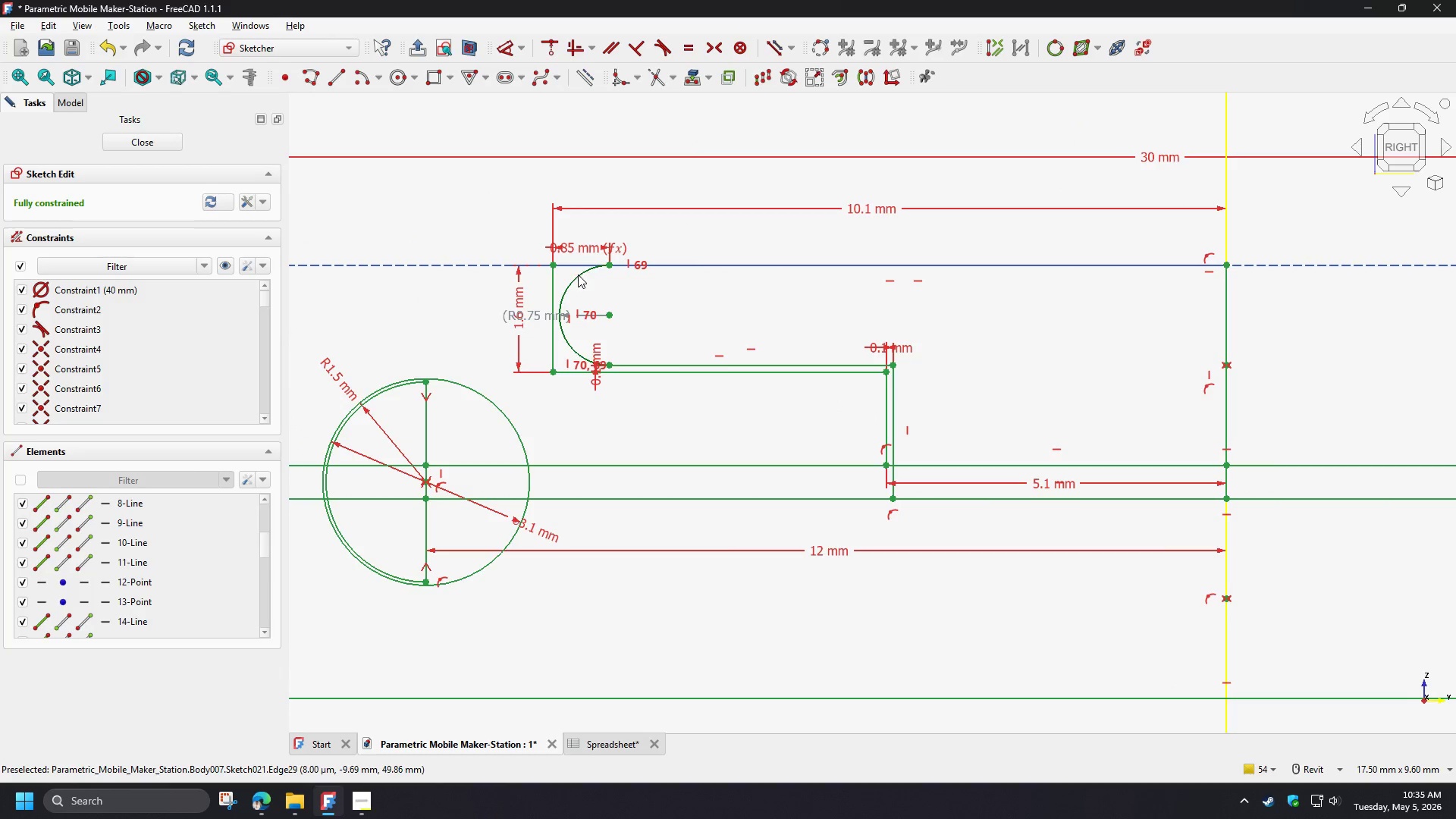 
left_click([563, 270])
 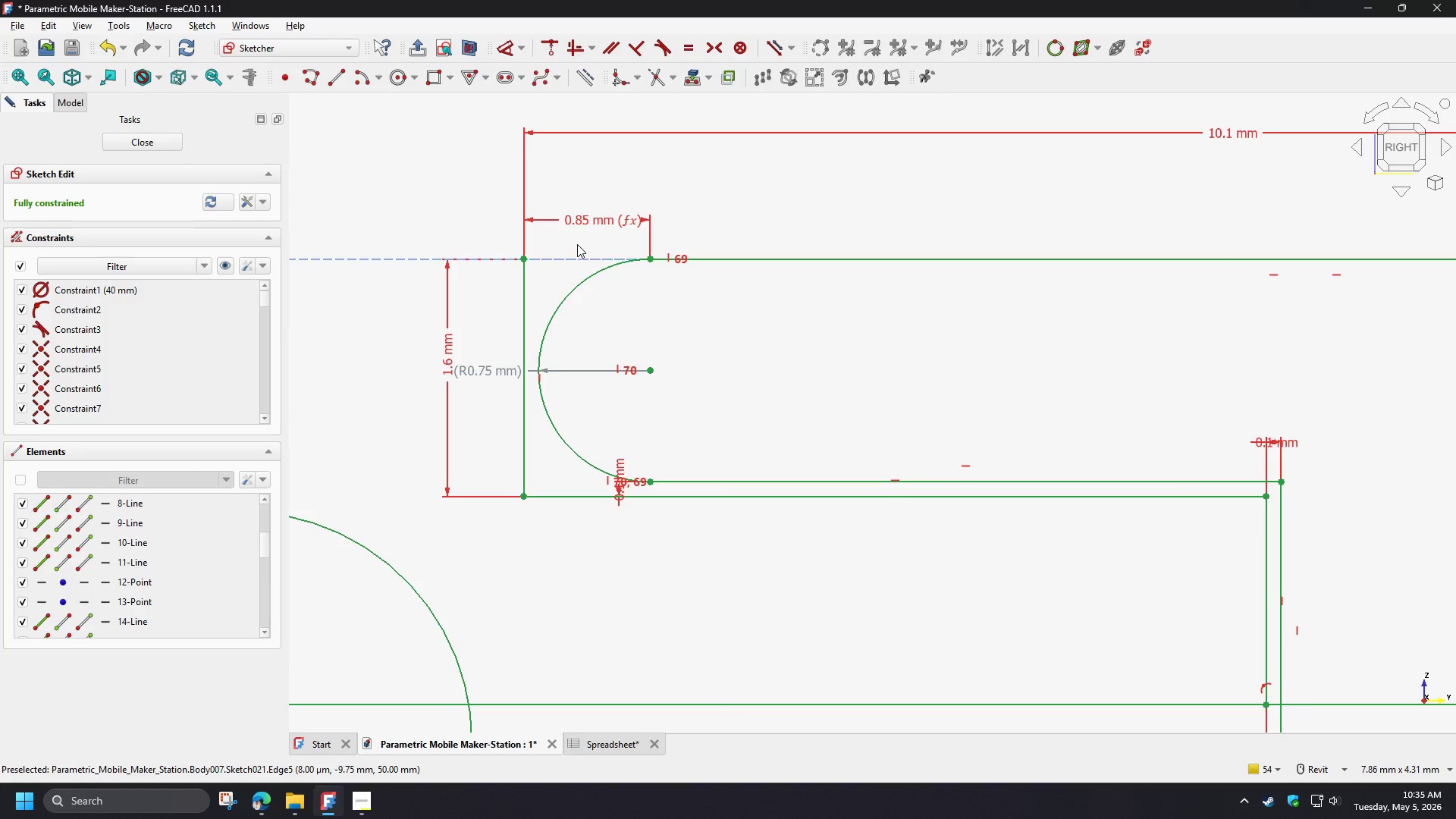 
scroll: coordinate [576, 270], scroll_direction: up, amount: 4.0
 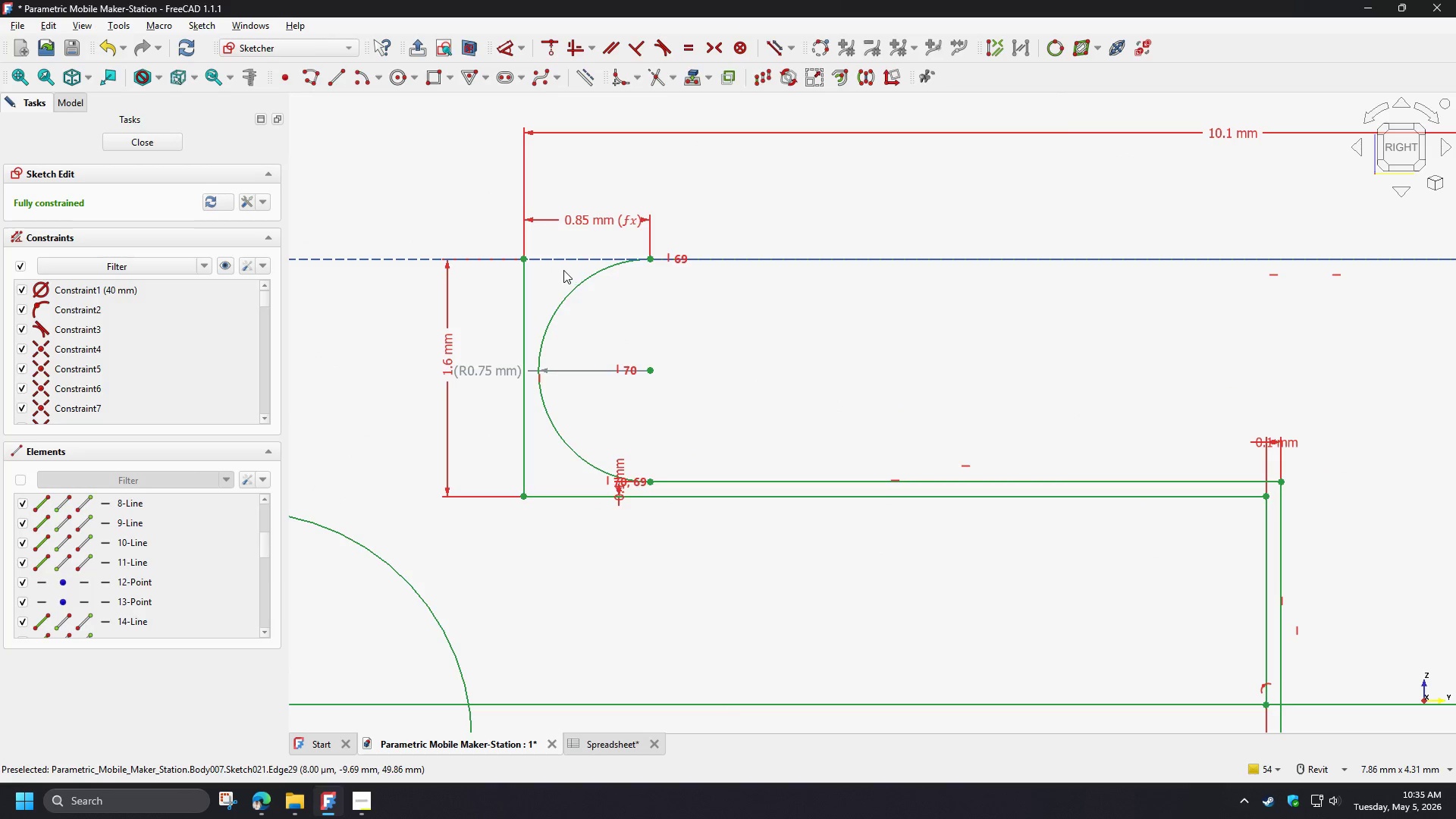 
left_click_drag(start_coordinate=[577, 243], to_coordinate=[560, 268])
 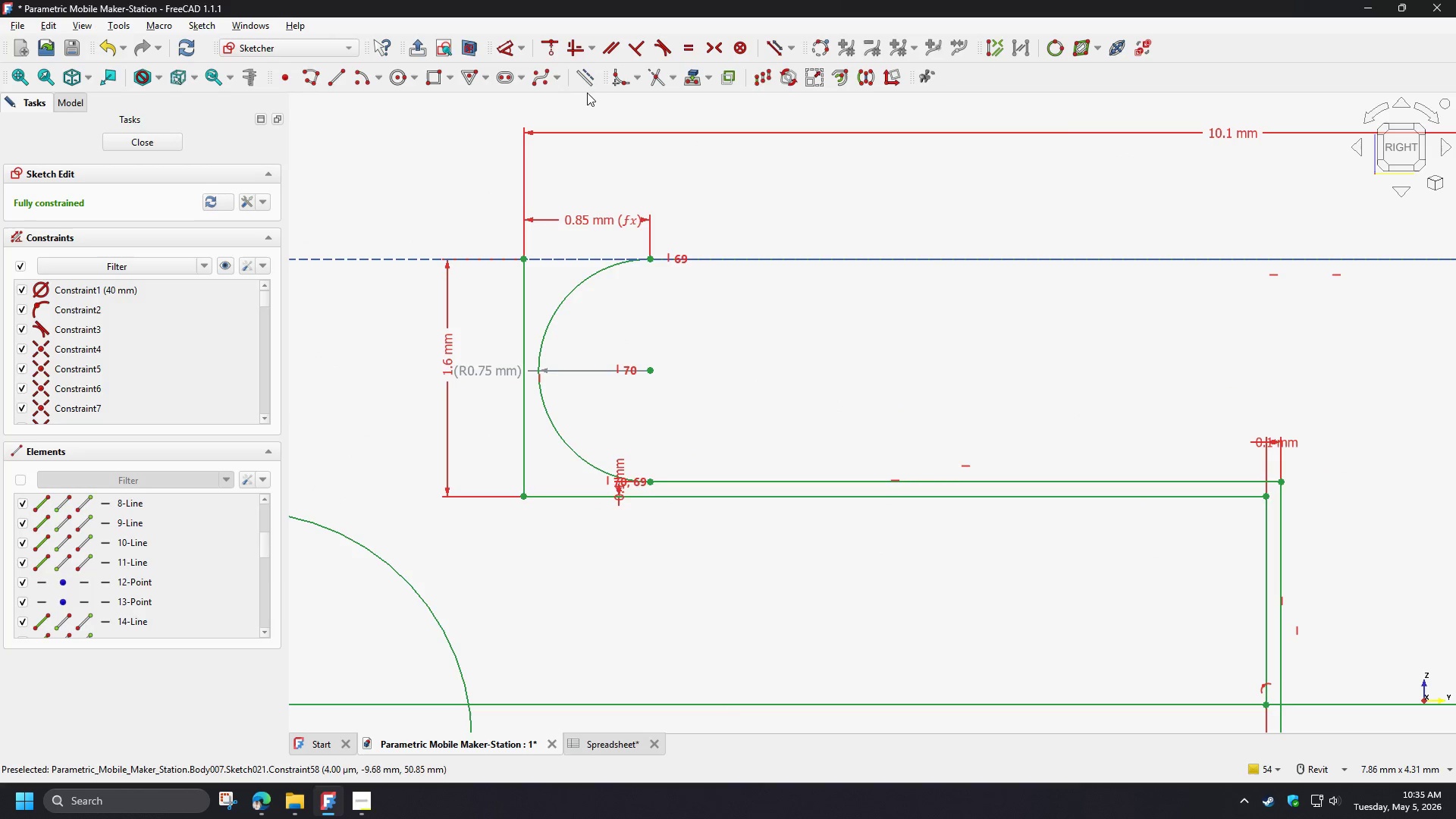 
left_click([590, 85])
 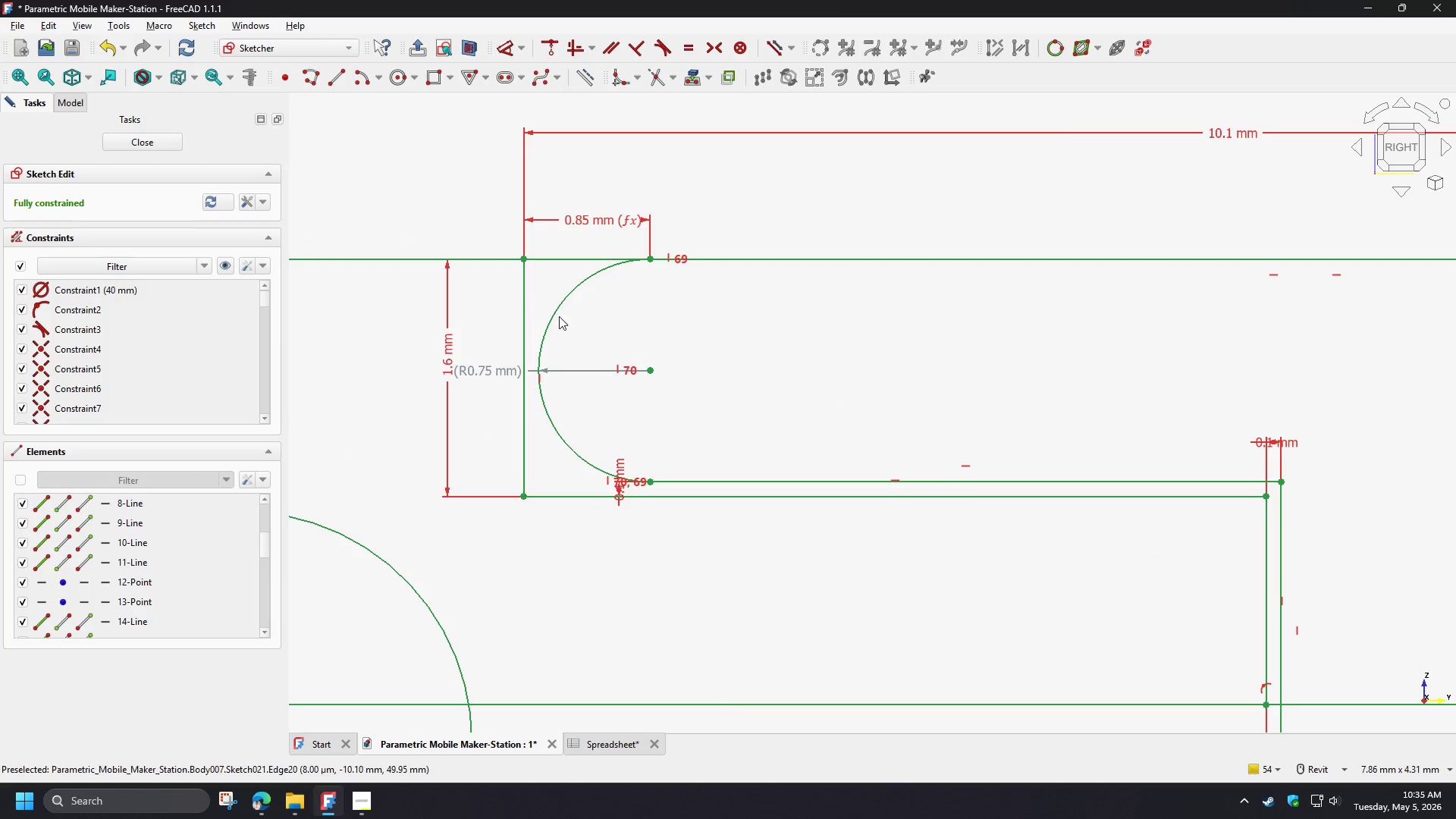 
scroll: coordinate [656, 333], scroll_direction: down, amount: 6.0
 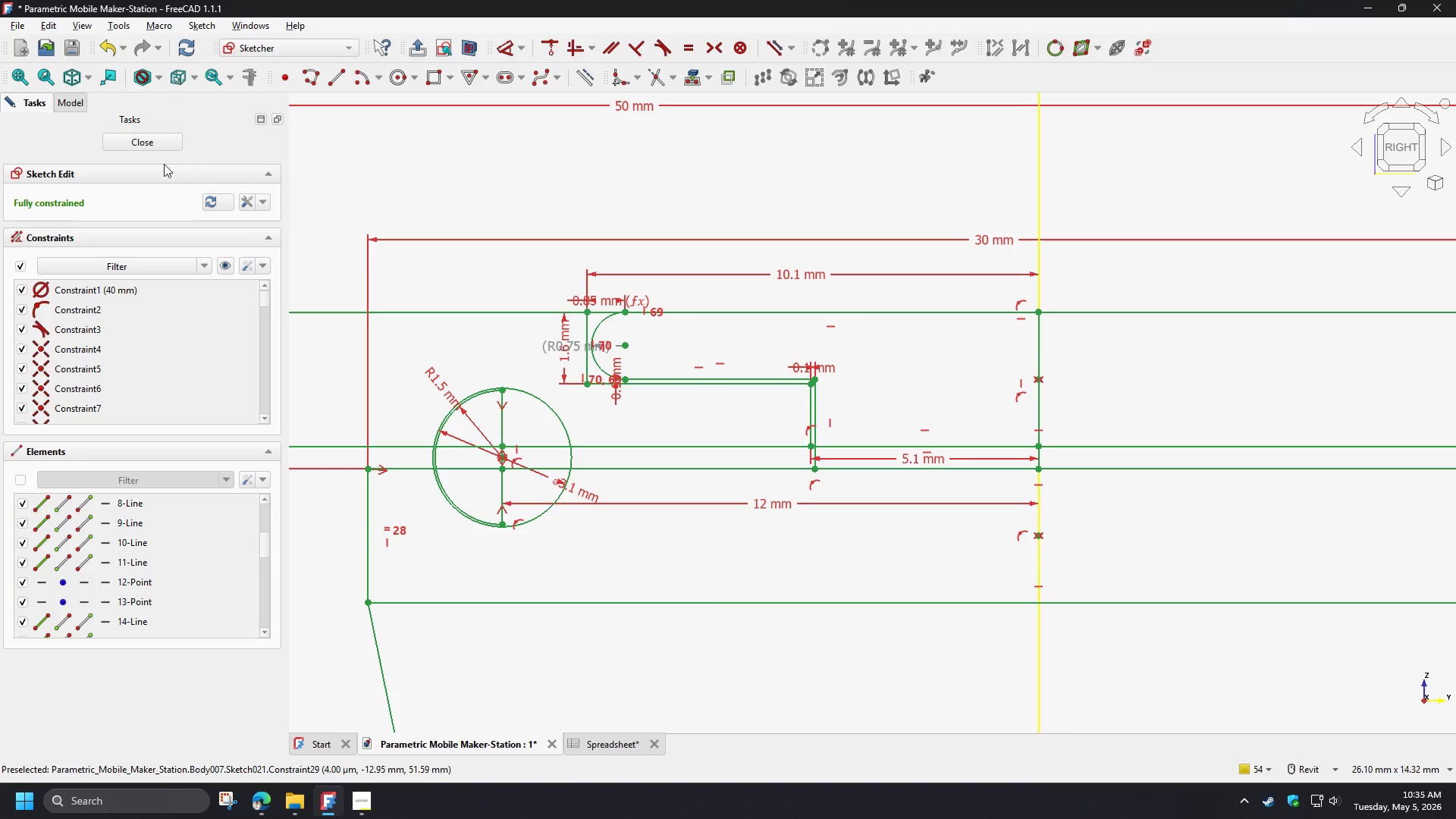 
left_click([145, 141])
 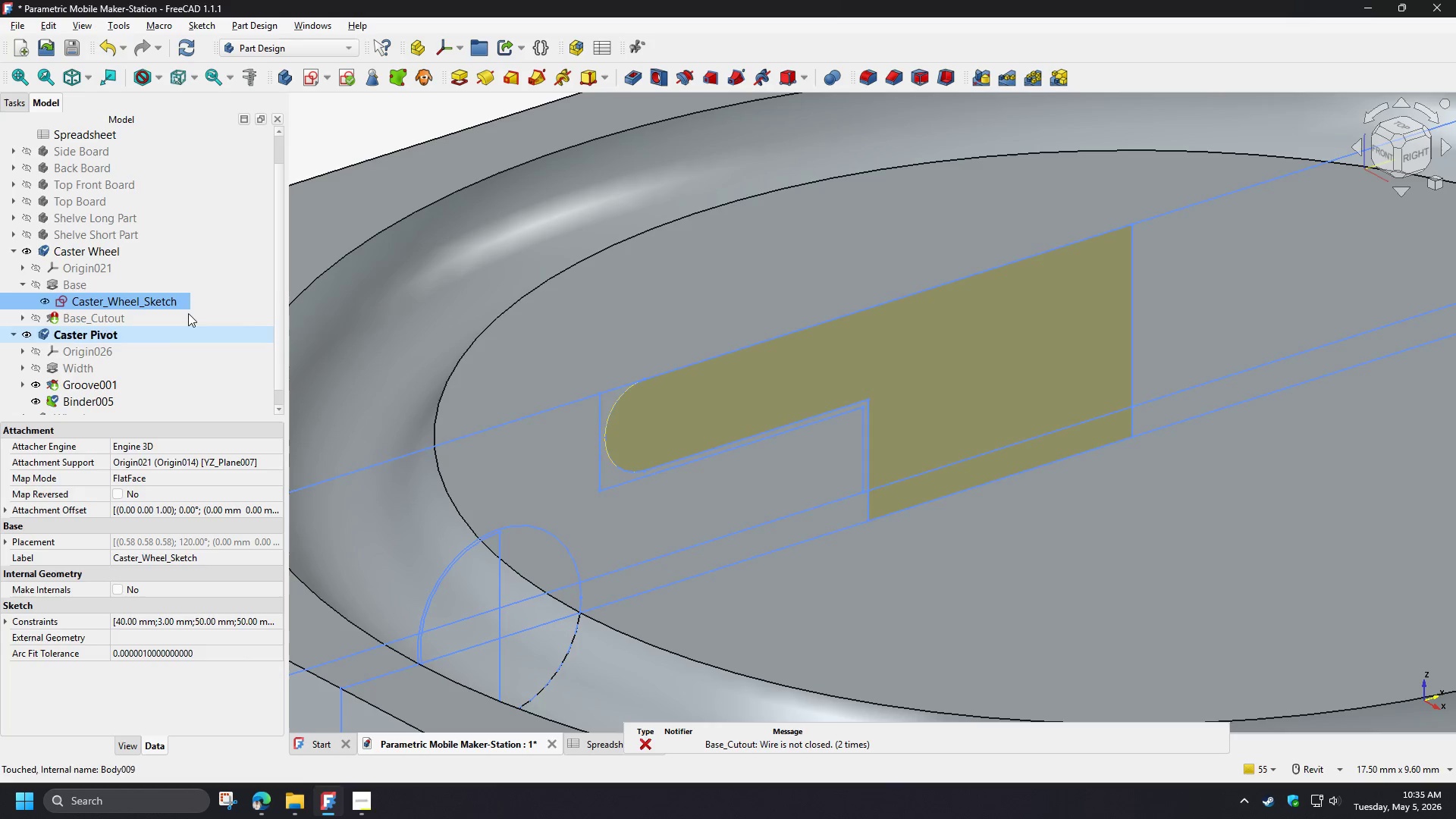 
left_click([181, 52])
 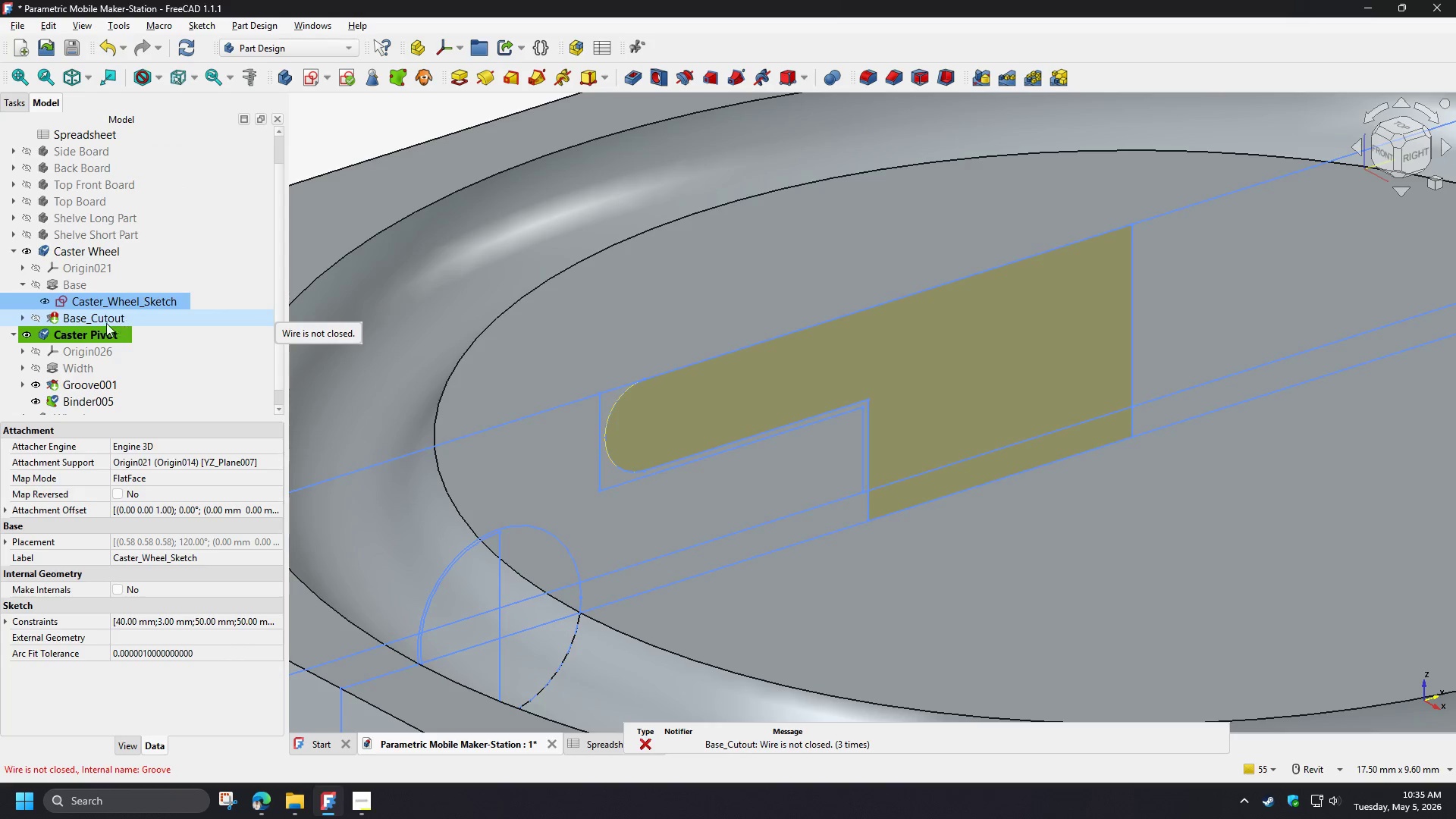 
left_click([90, 323])
 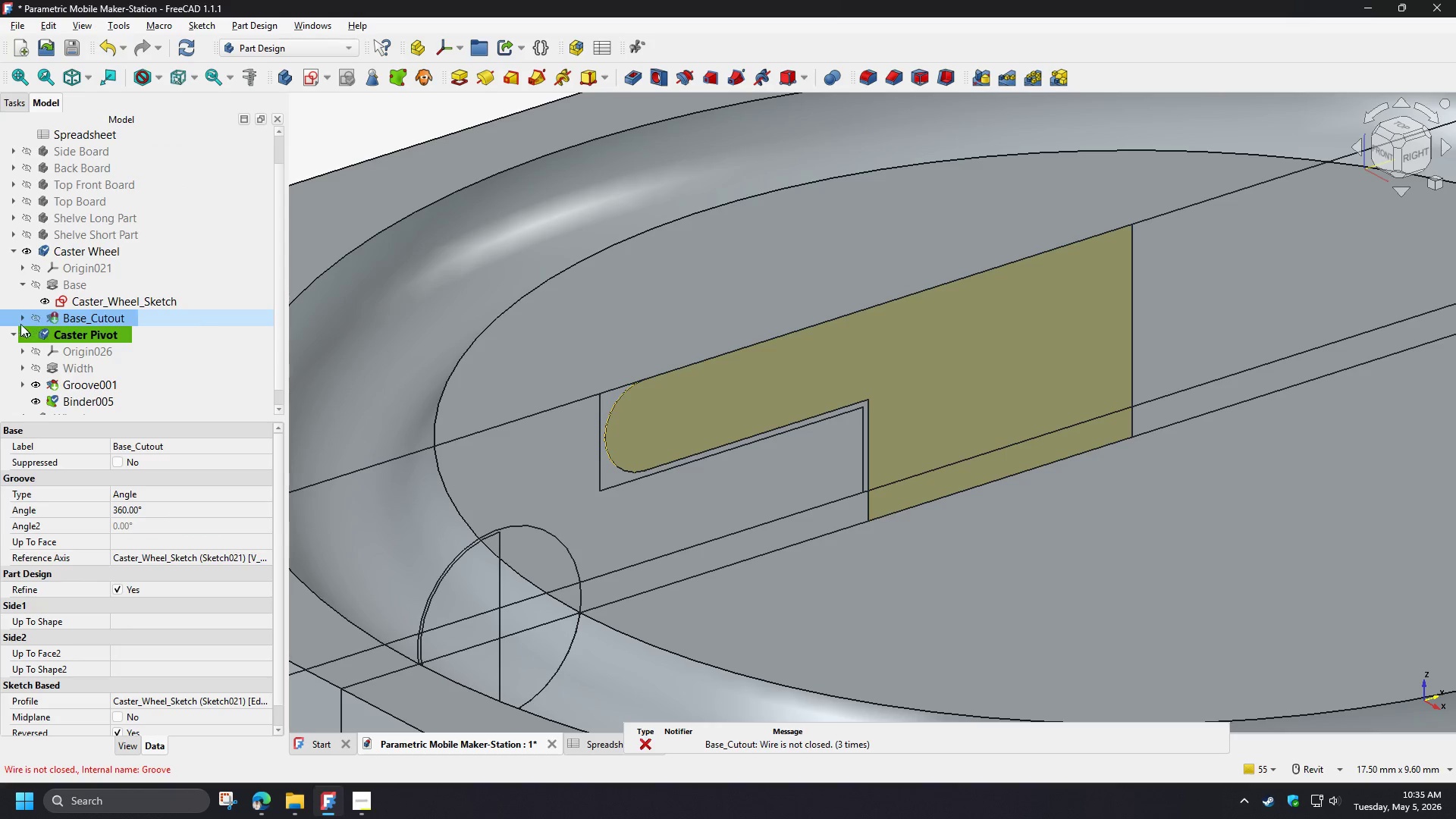 
left_click([21, 319])
 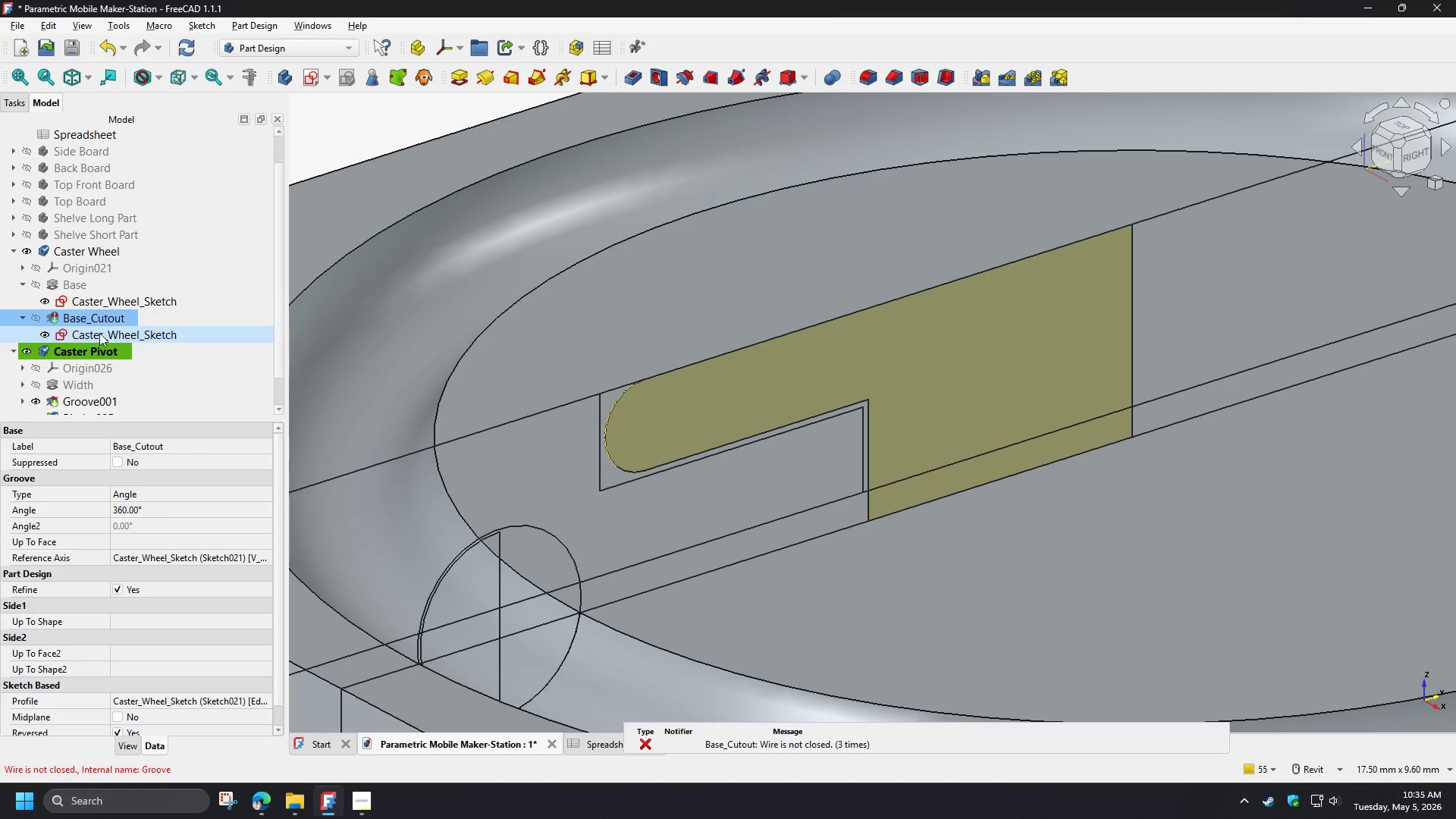 
left_click([99, 336])
 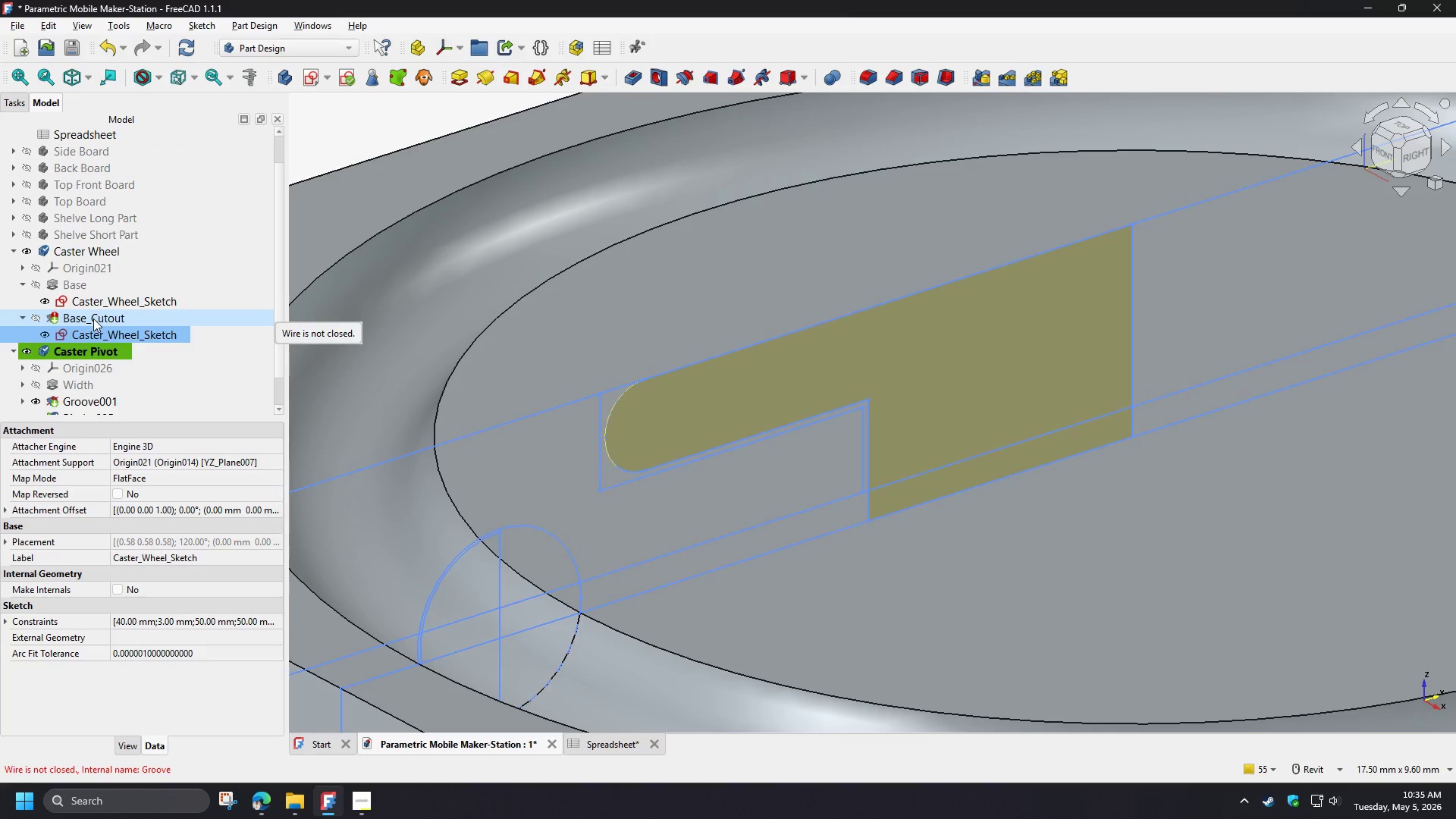 
left_click([93, 318])
 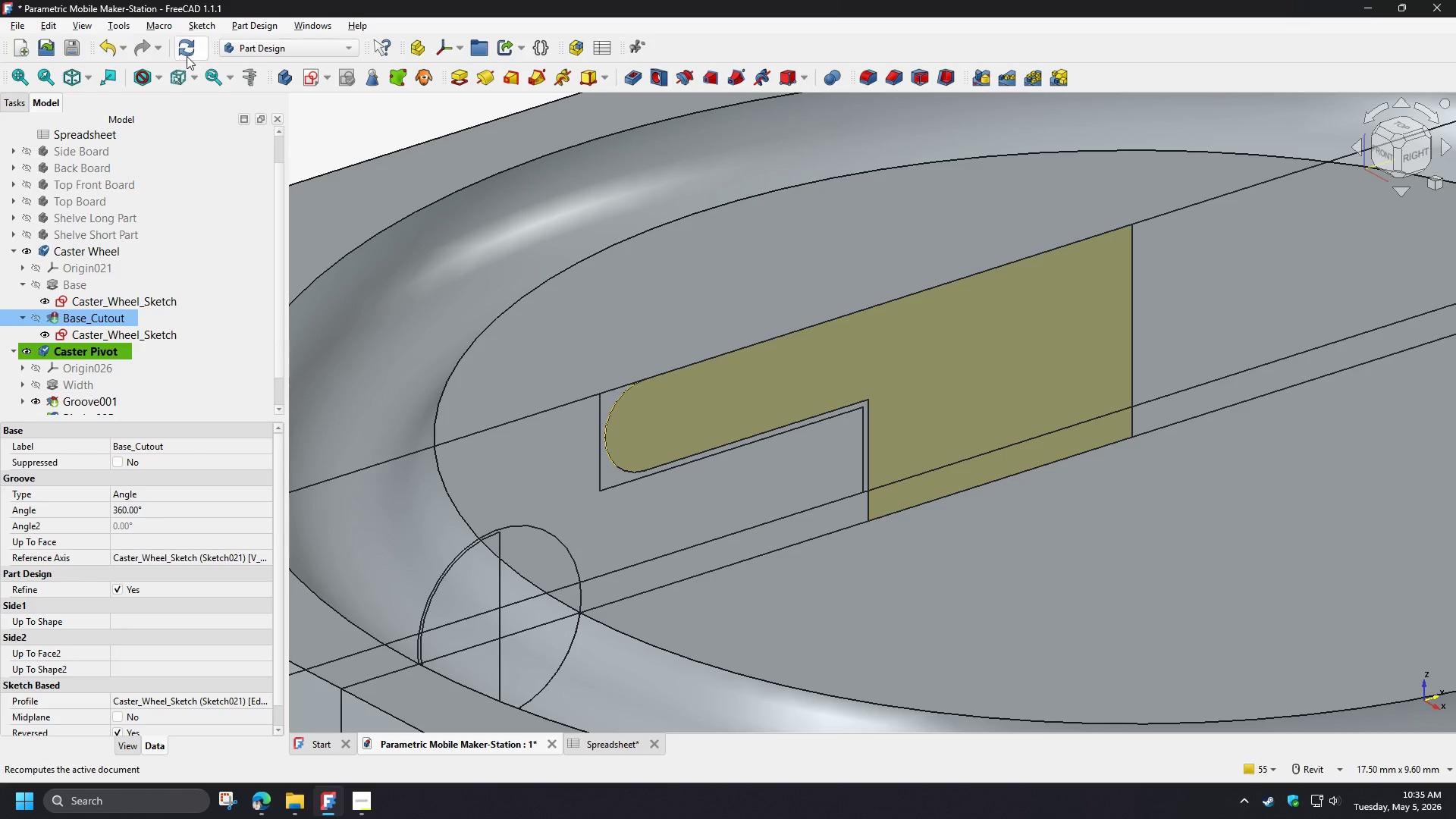 
left_click([187, 56])
 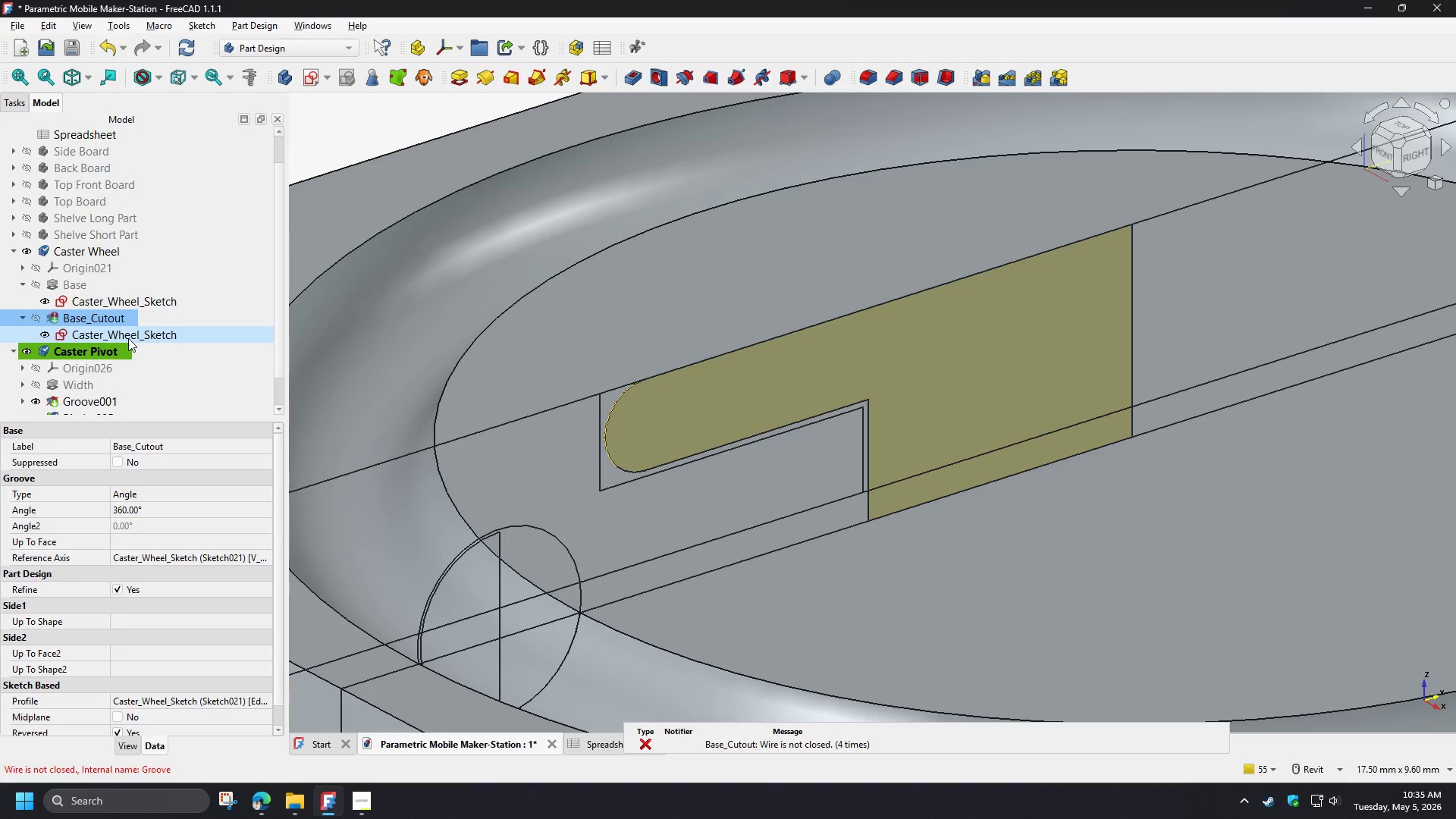 
wait(15.03)
 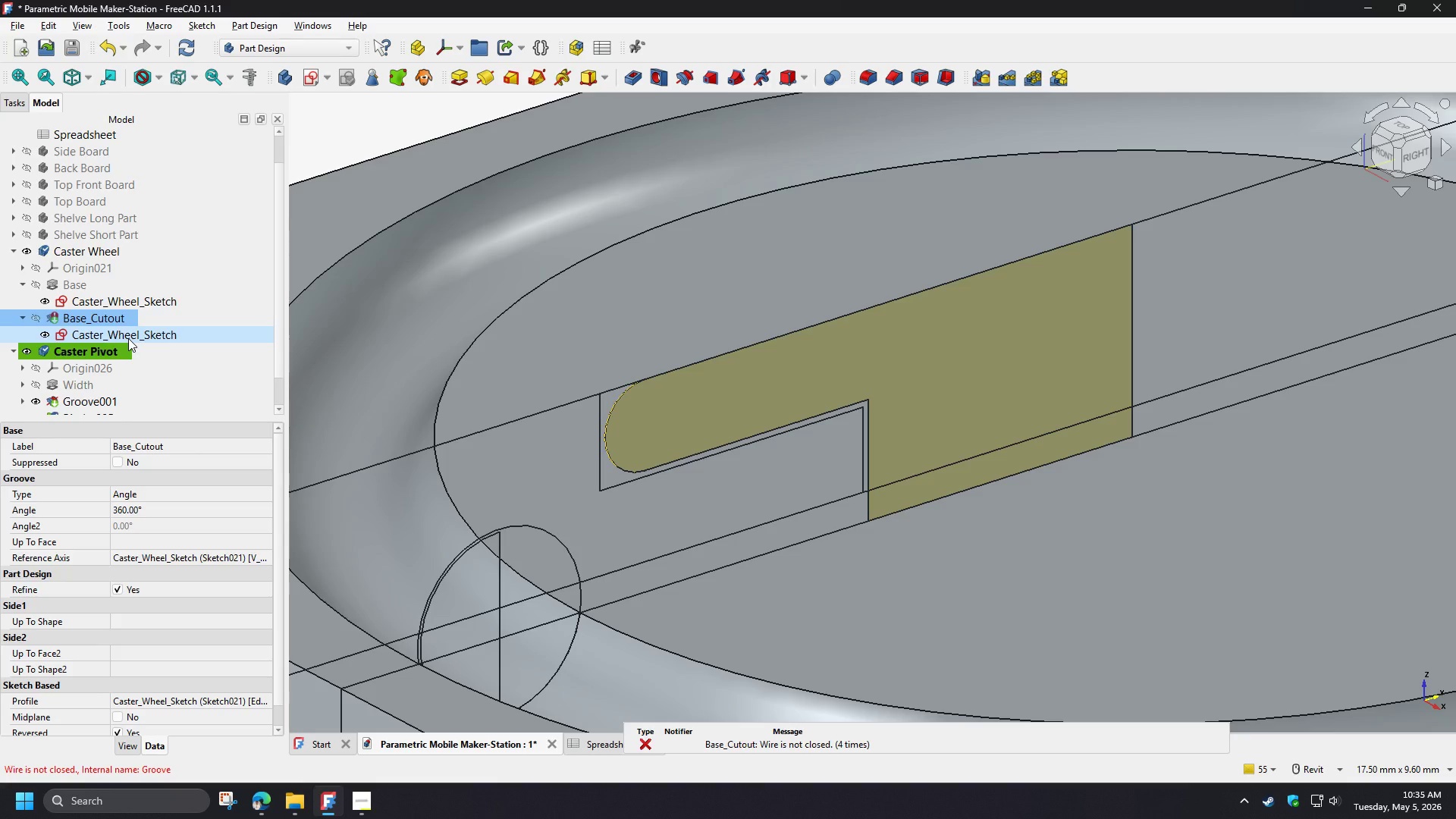 
scroll: coordinate [700, 472], scroll_direction: down, amount: 1.0
 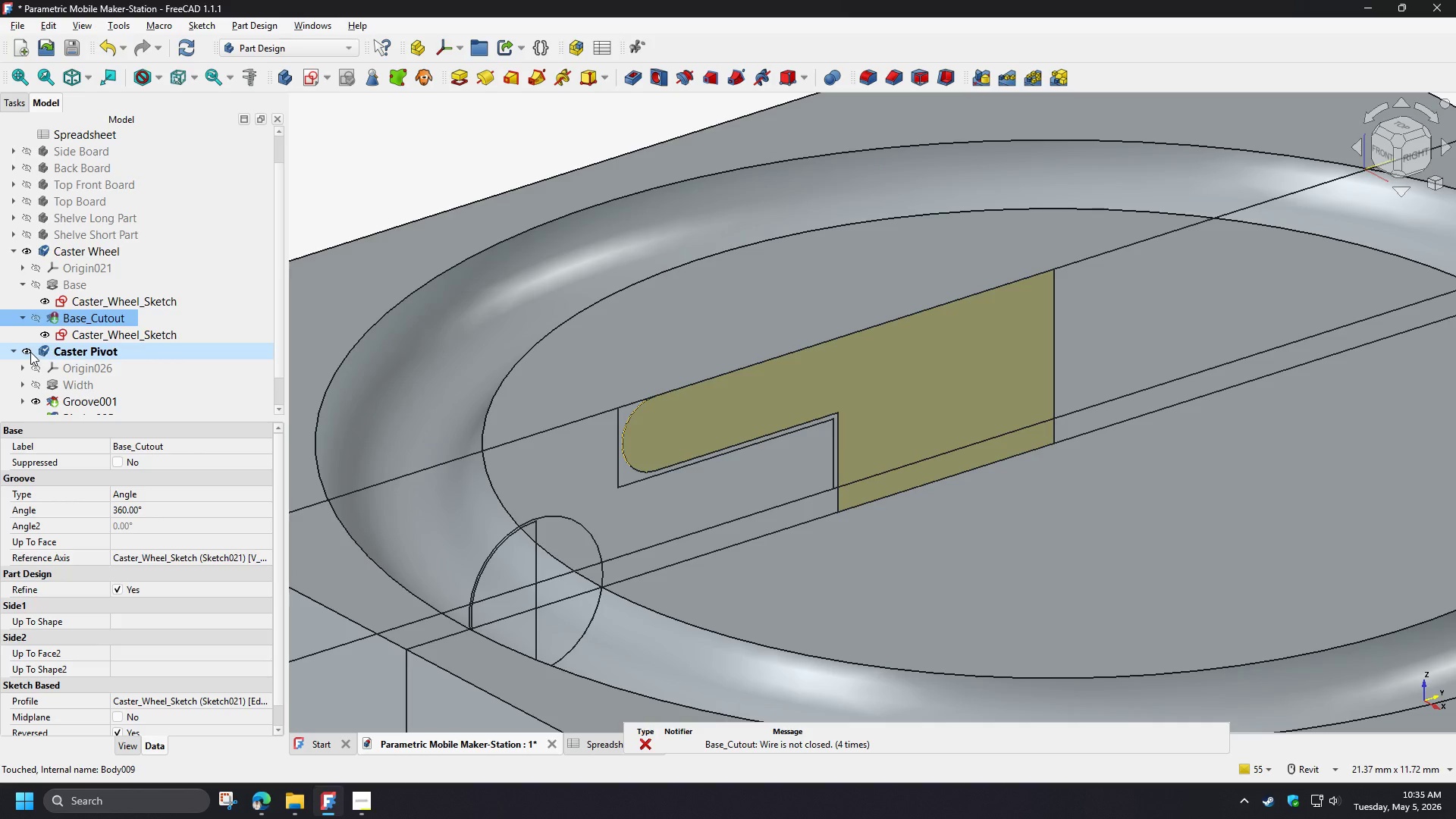 
left_click([27, 351])
 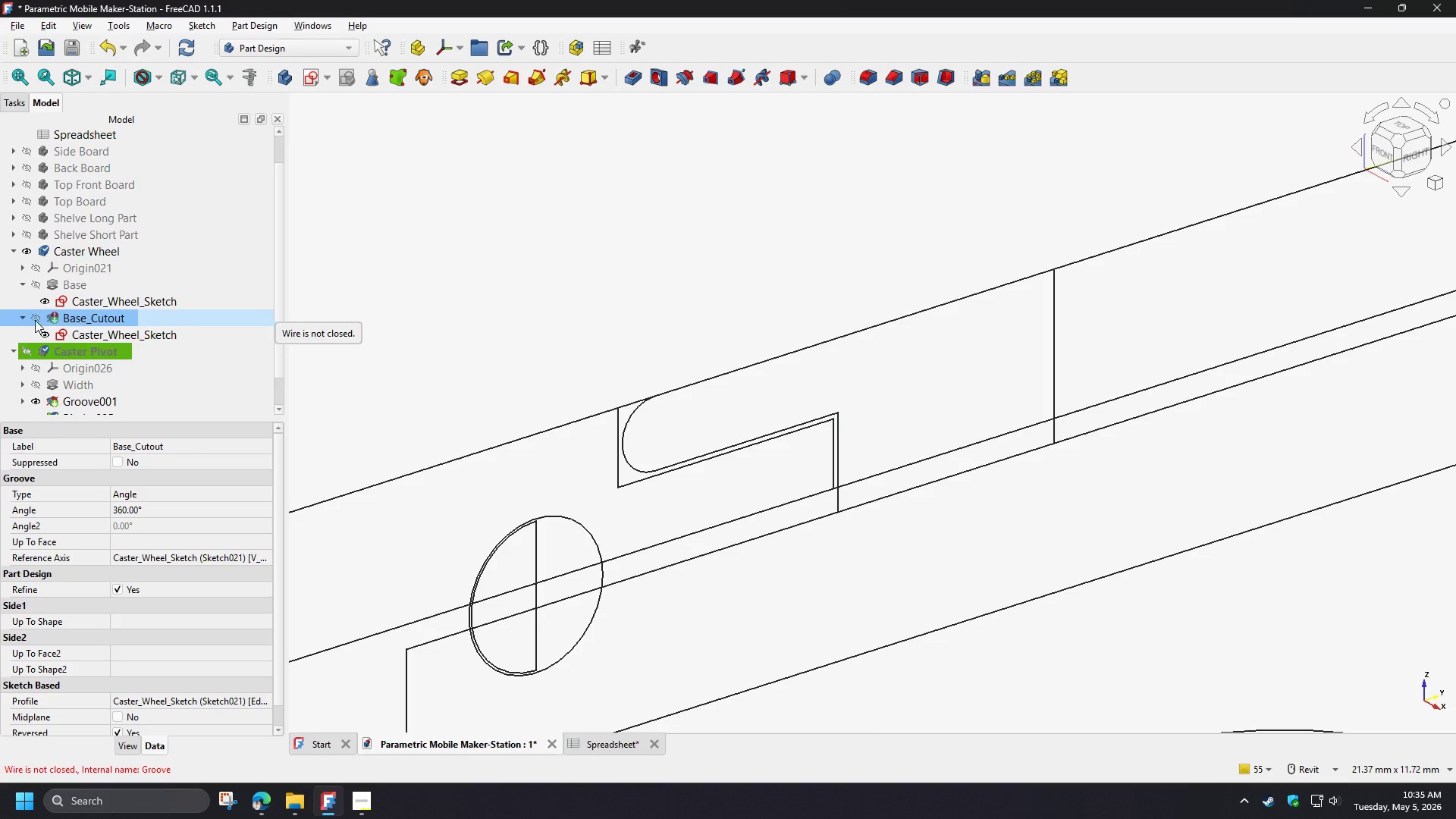 
left_click([33, 318])
 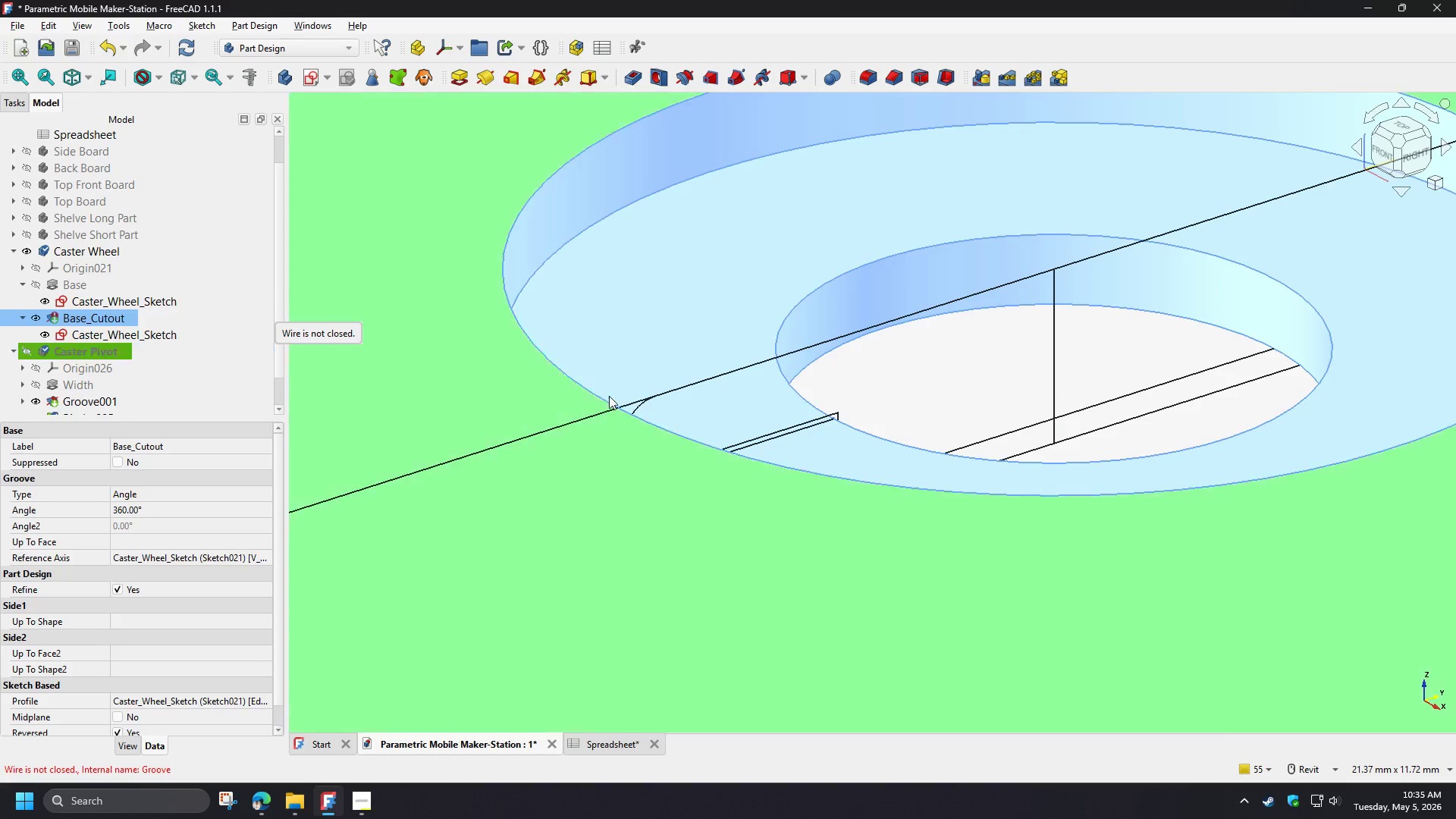 
scroll: coordinate [708, 422], scroll_direction: down, amount: 6.0
 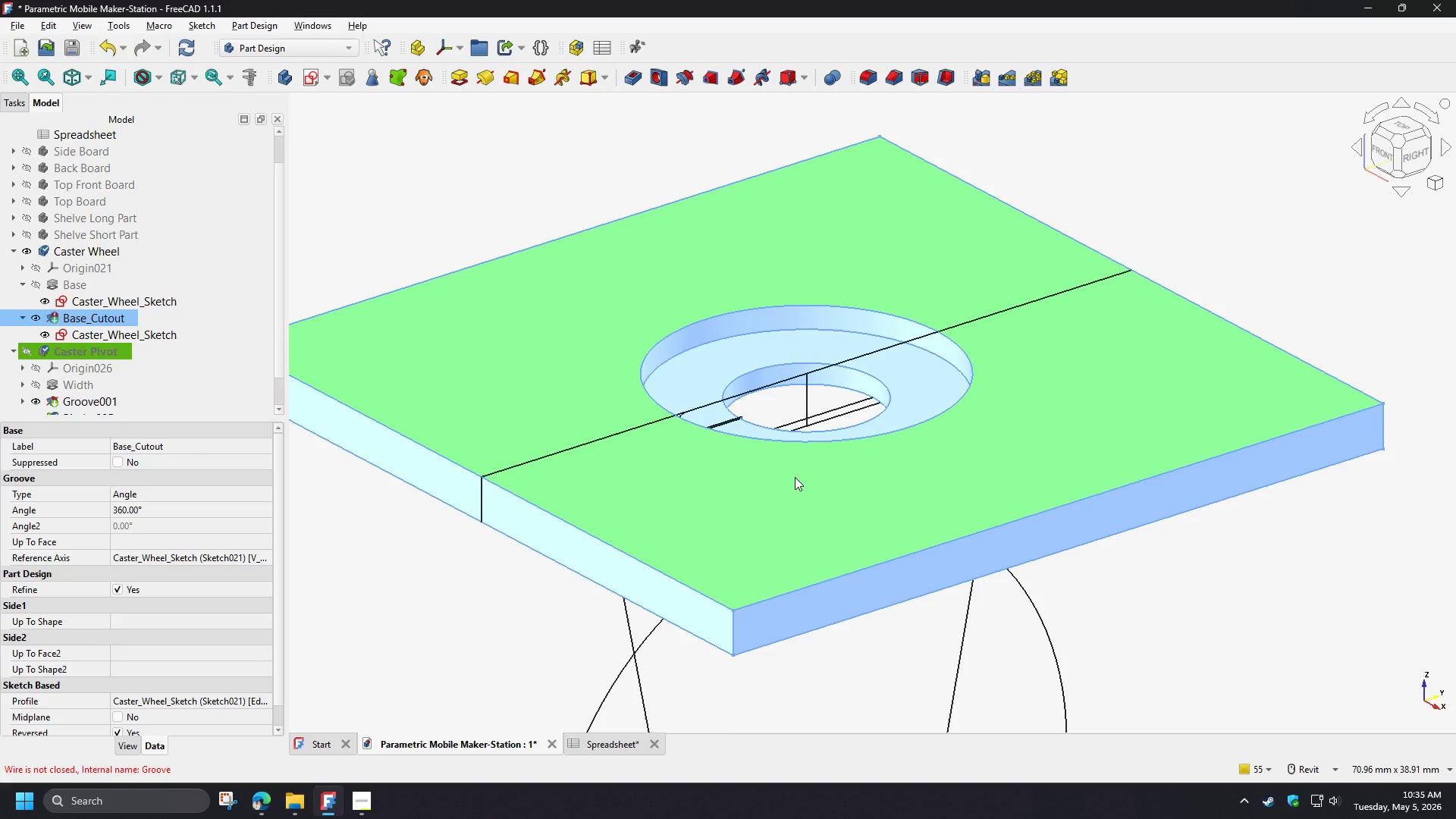 
hold_key(key=ShiftLeft, duration=1.5)
 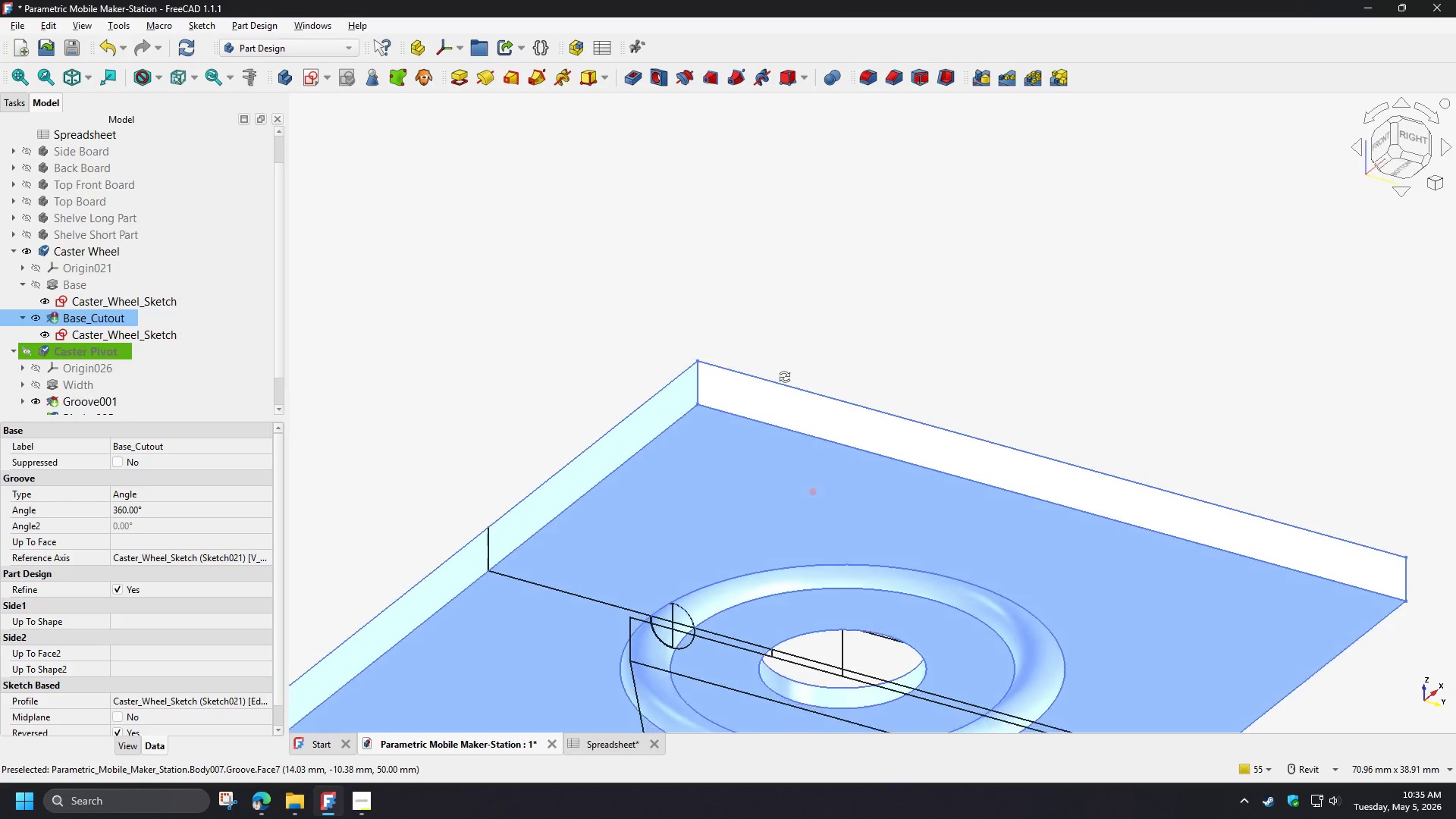 
hold_key(key=ShiftLeft, duration=1.52)
 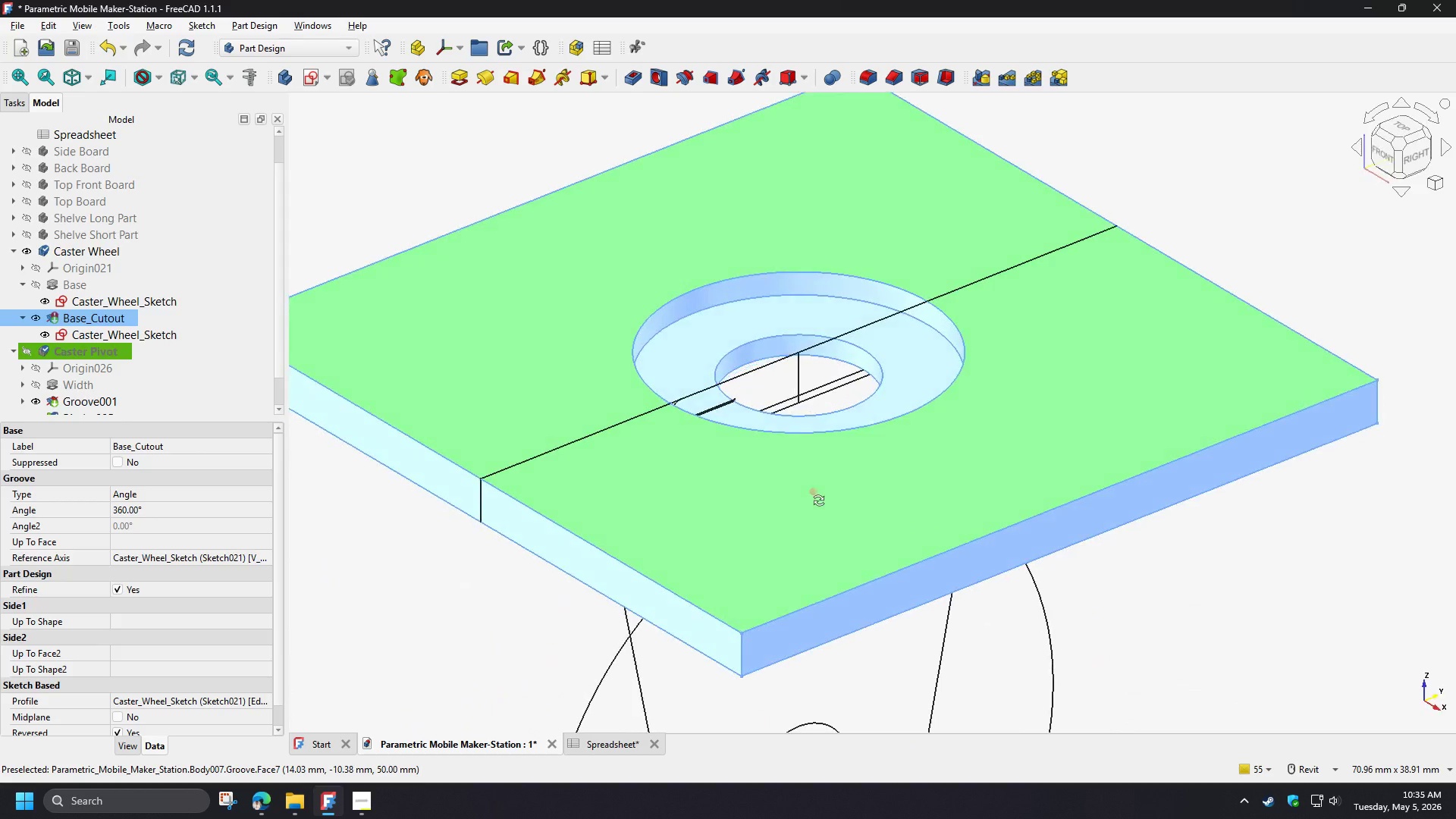 
hold_key(key=ShiftLeft, duration=1.52)
 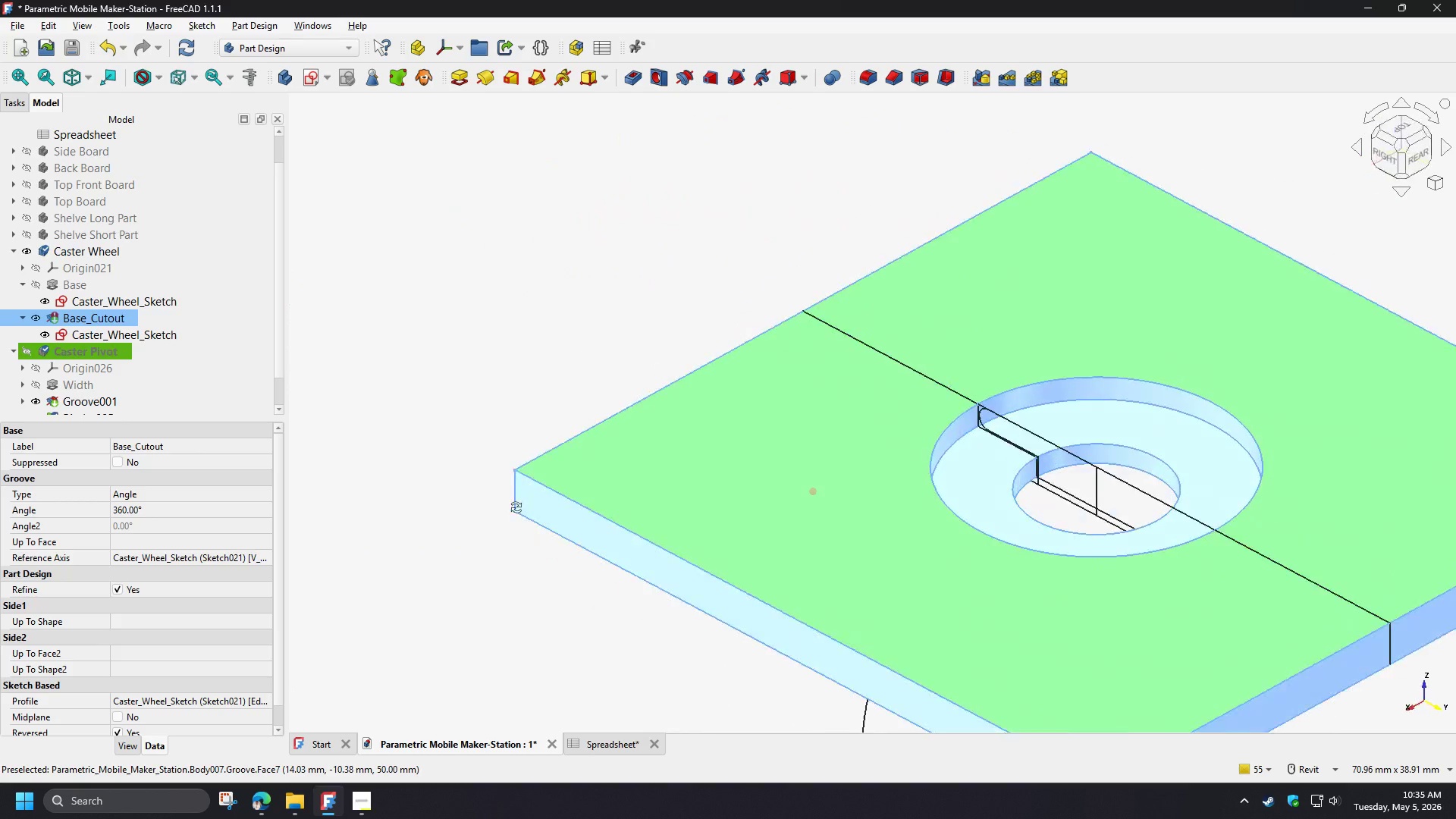 
hold_key(key=ShiftLeft, duration=1.51)
 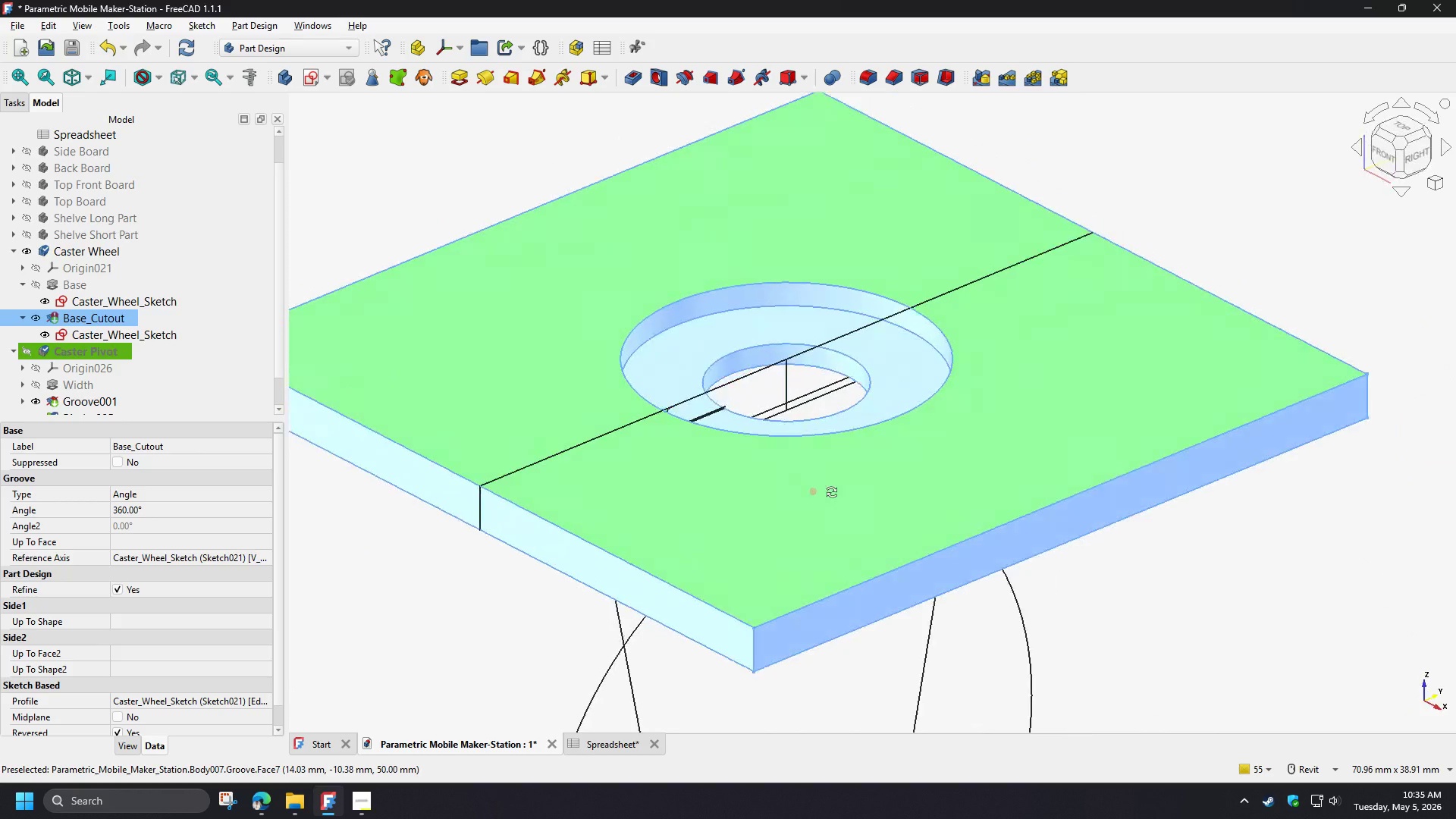 
hold_key(key=ShiftLeft, duration=0.97)
 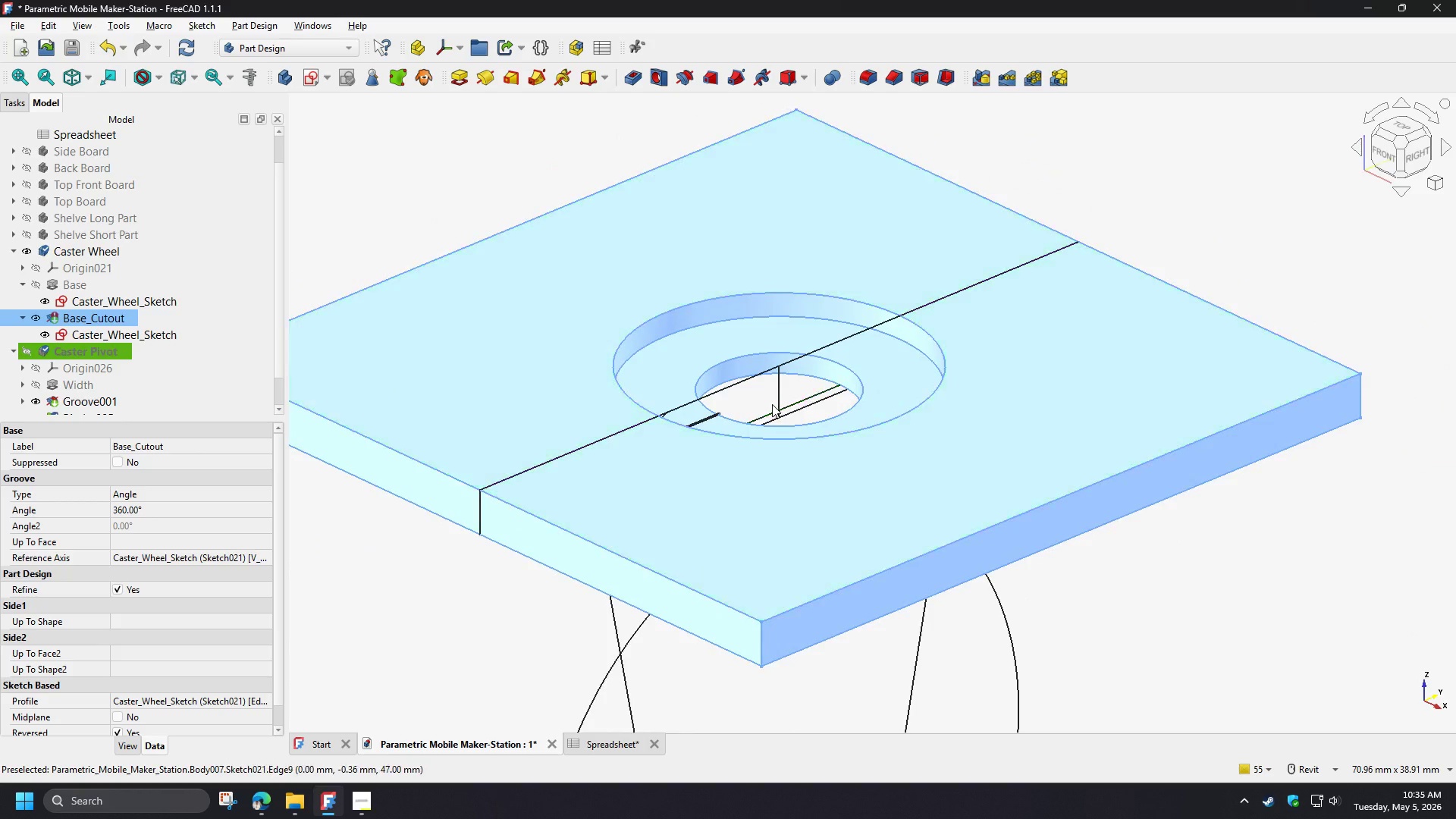 
left_click([691, 380])
 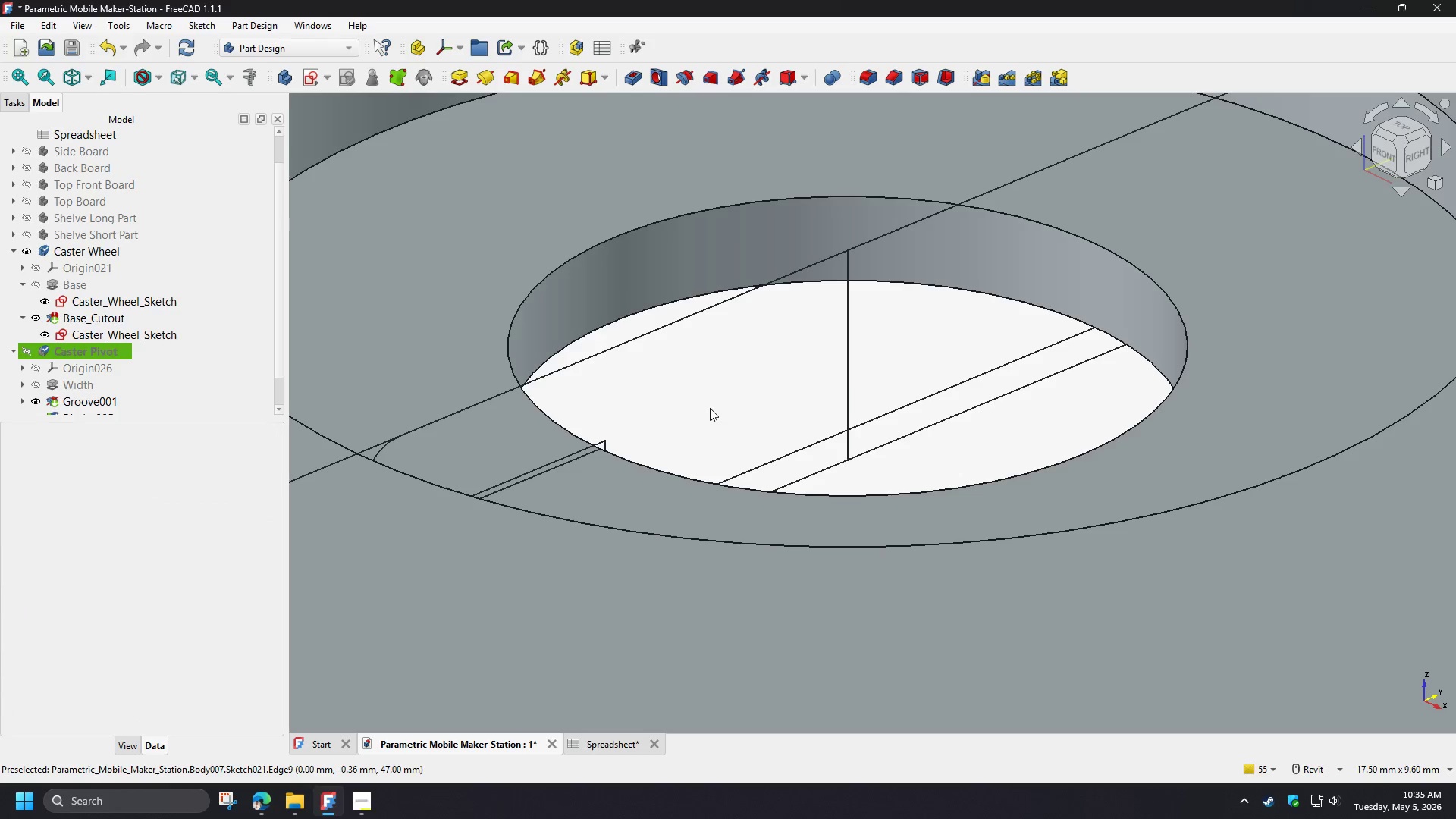 
scroll: coordinate [733, 402], scroll_direction: up, amount: 7.0
 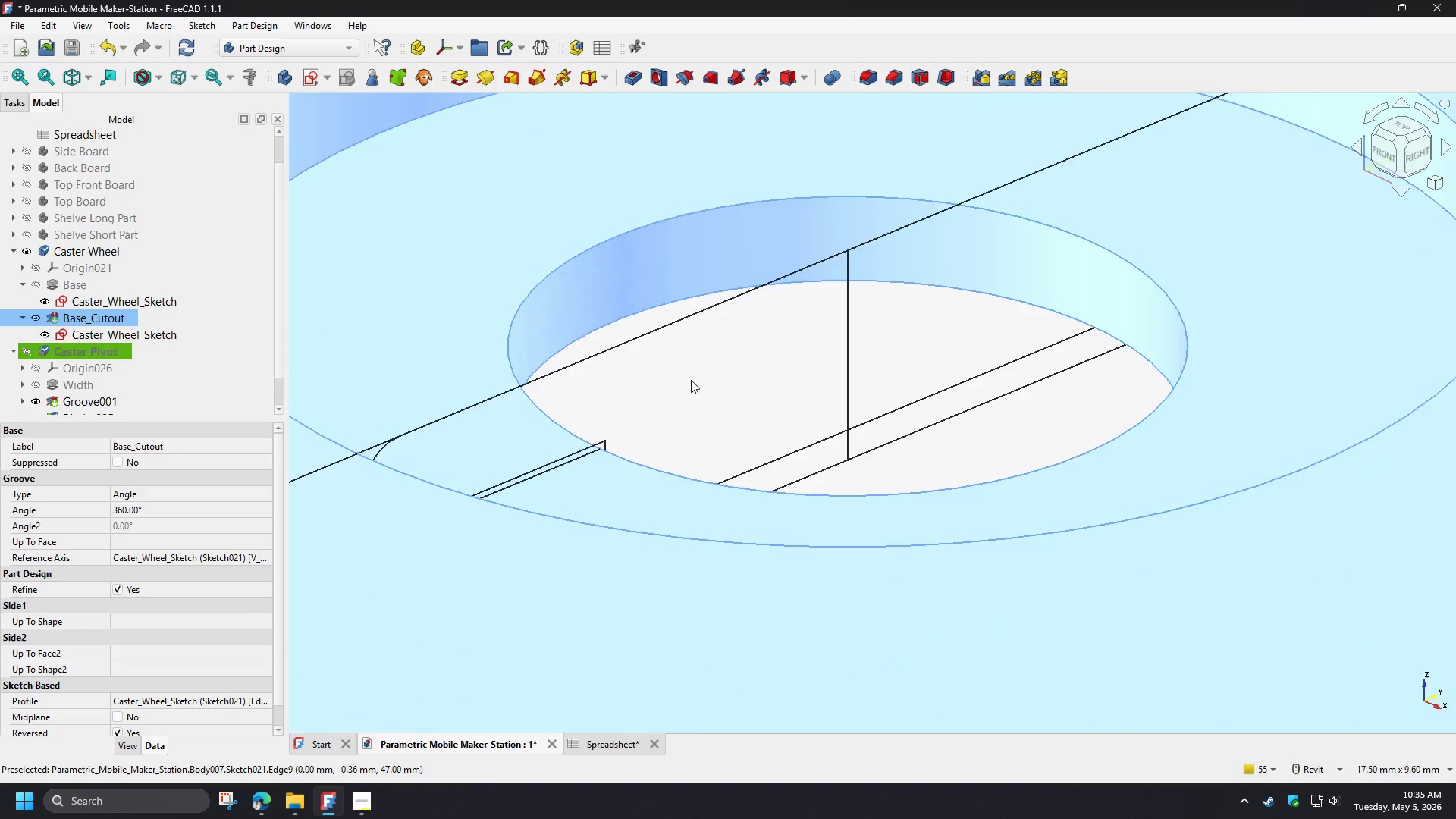 
scroll: coordinate [710, 408], scroll_direction: down, amount: 2.0
 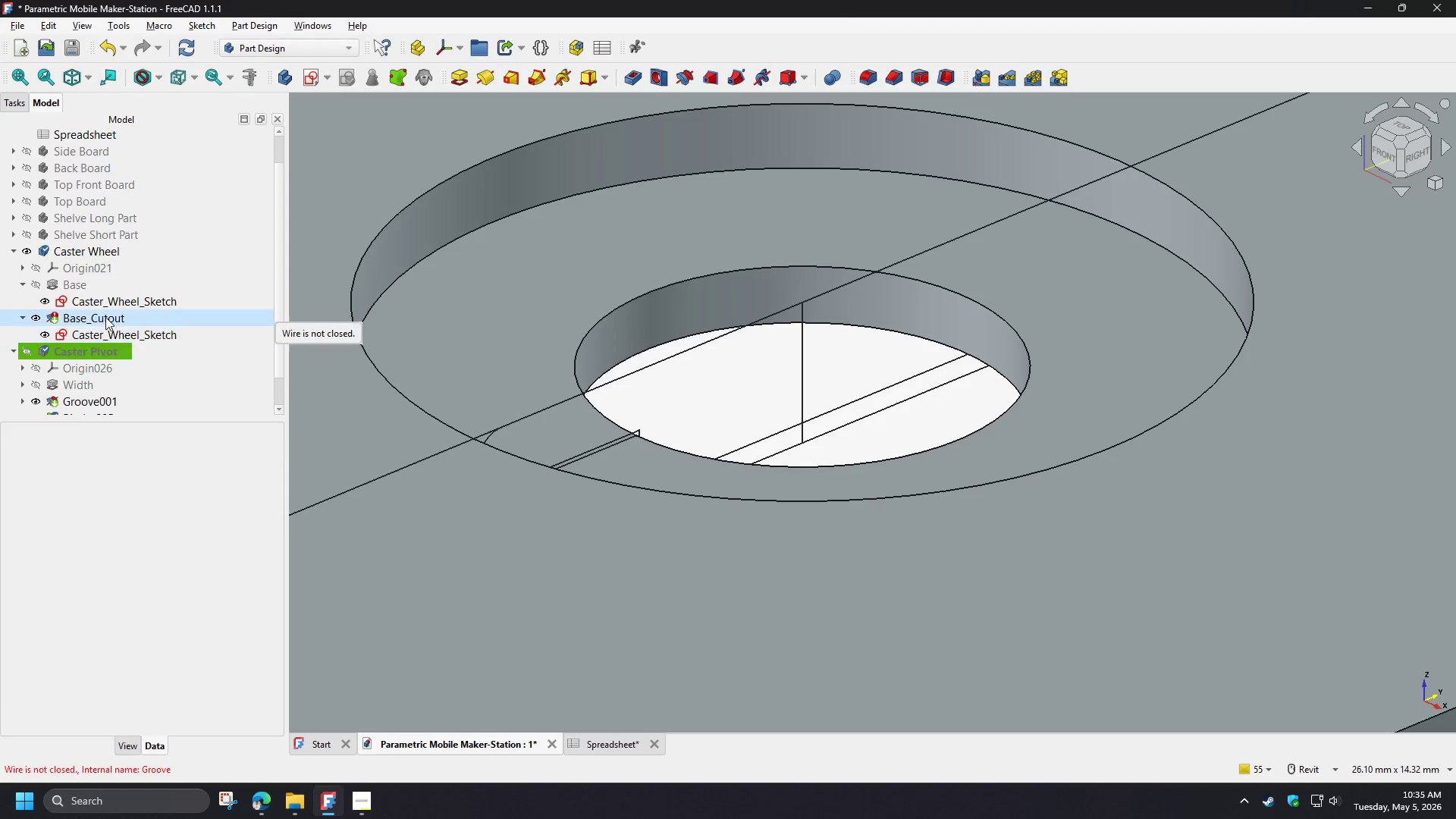 
left_click([104, 315])
 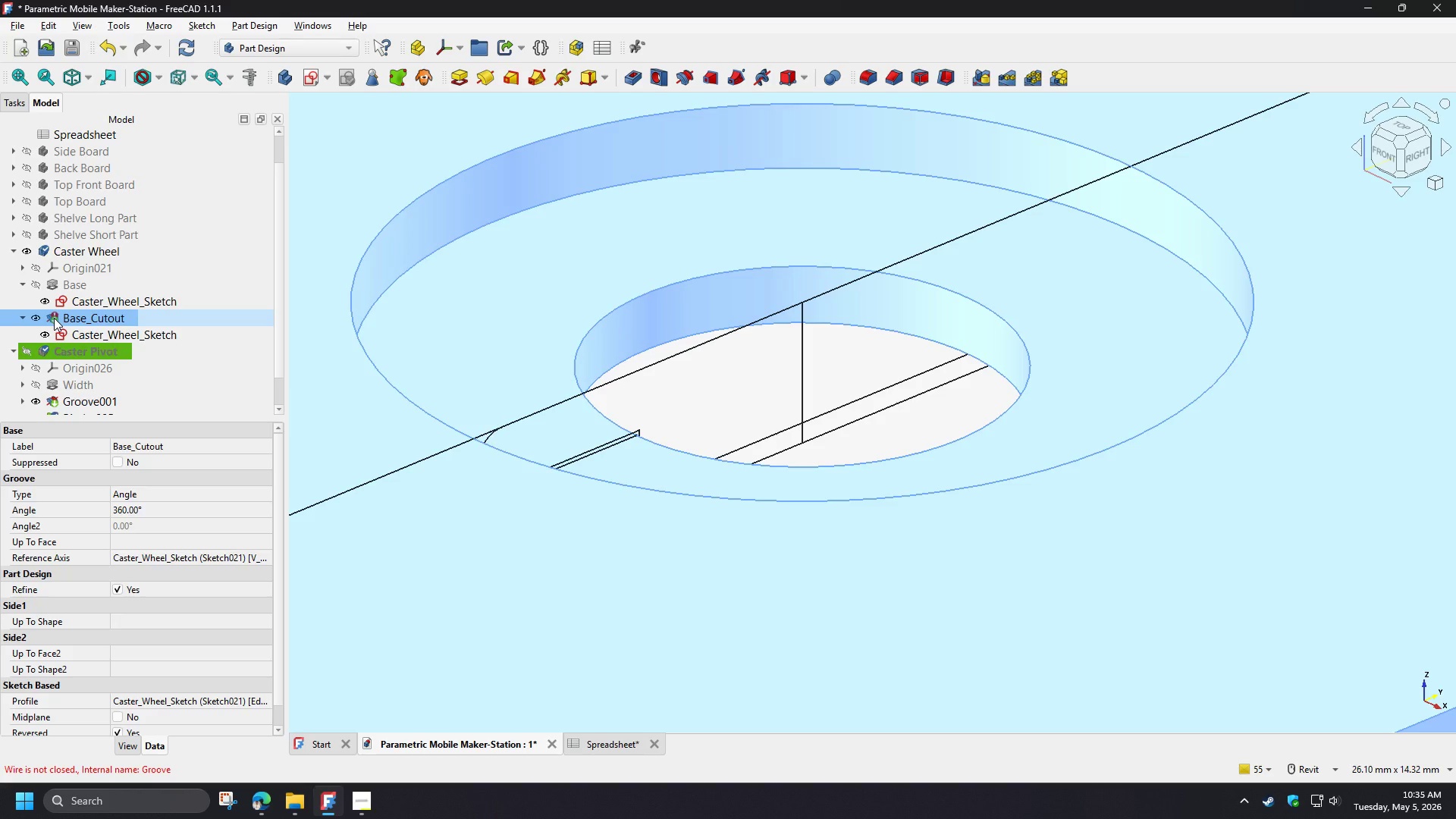 
double_click([54, 318])
 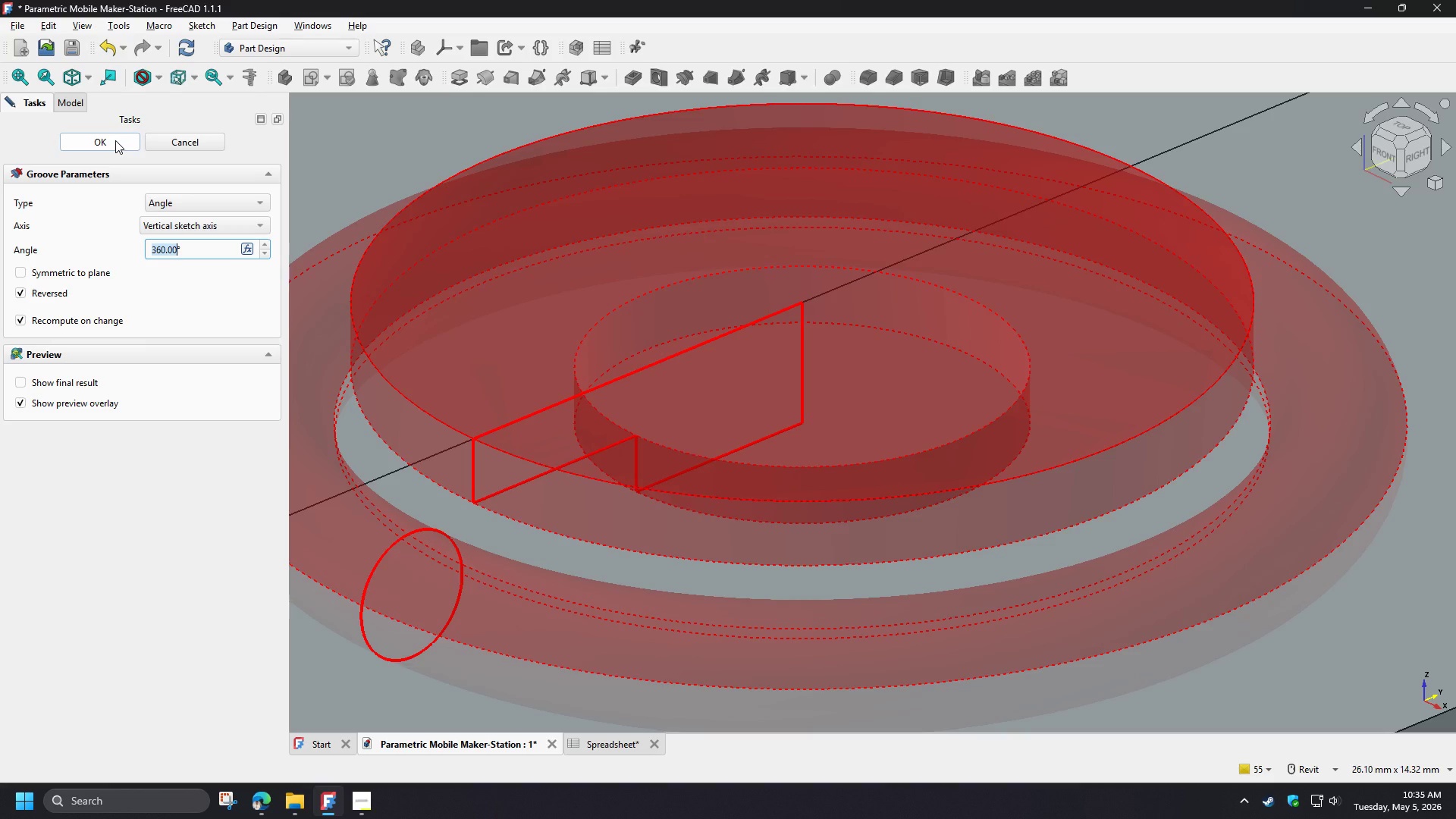 
left_click([115, 140])
 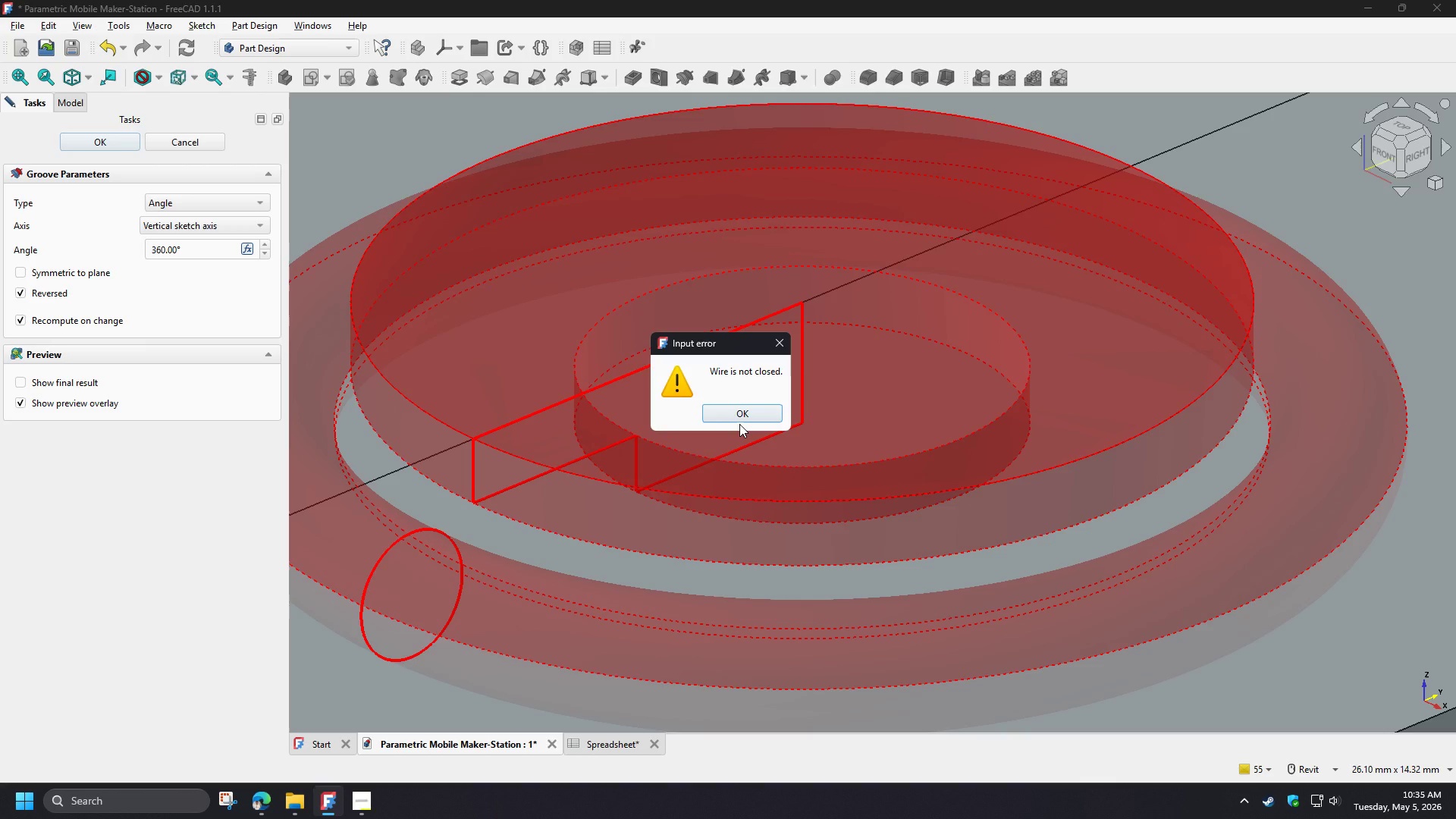 
left_click([739, 423])
 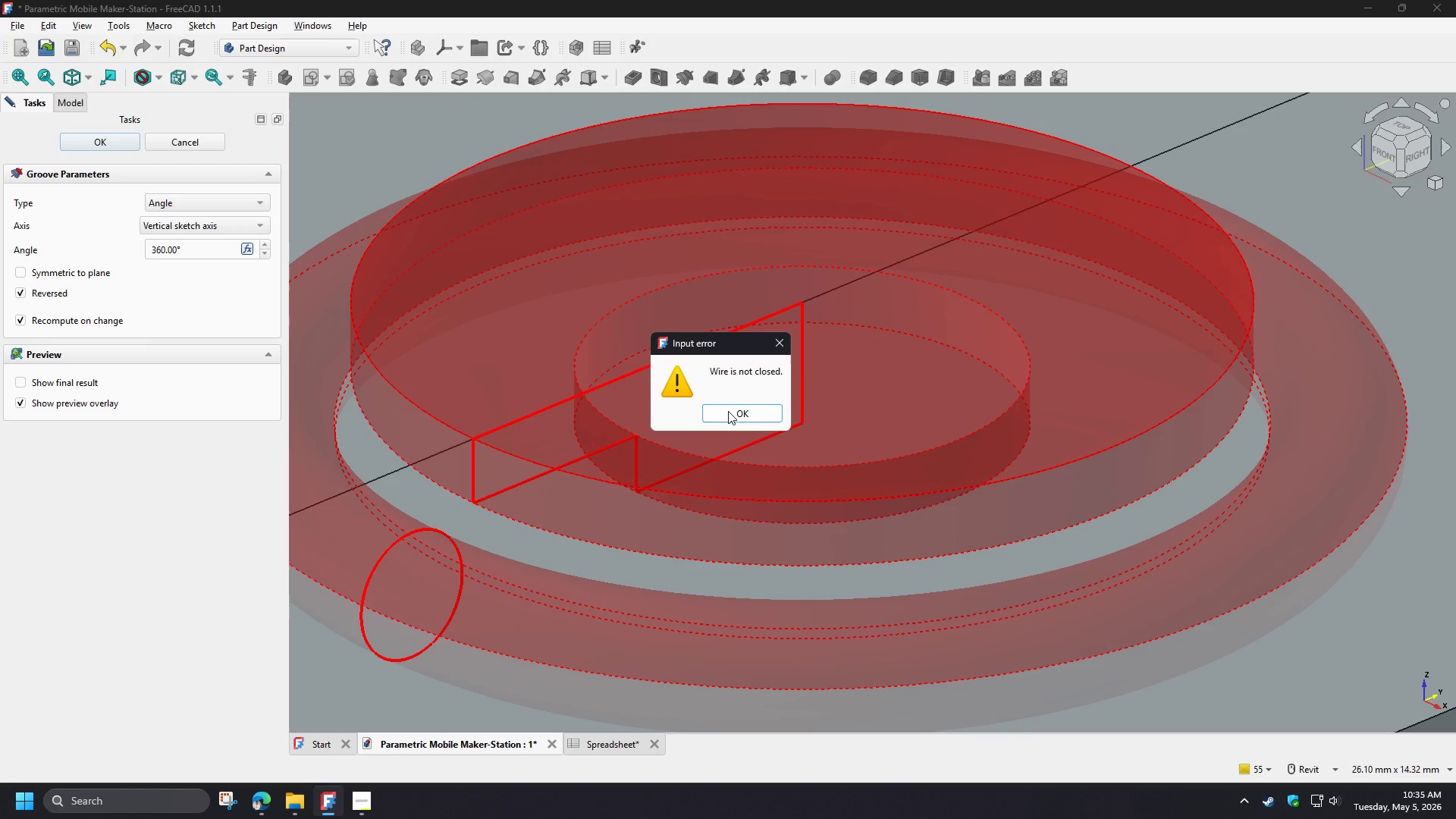 
left_click([728, 411])
 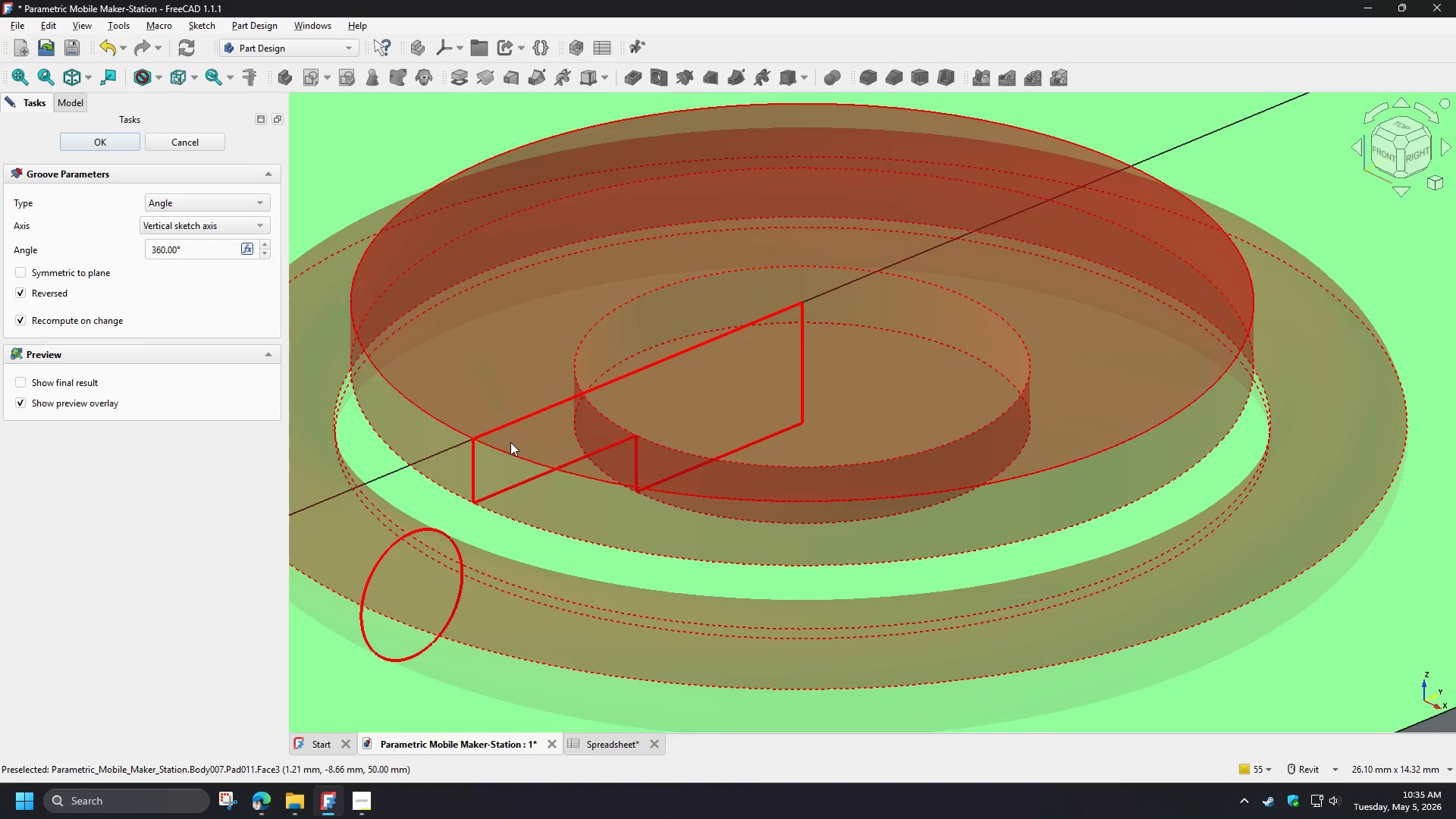 
scroll: coordinate [474, 442], scroll_direction: up, amount: 3.0
 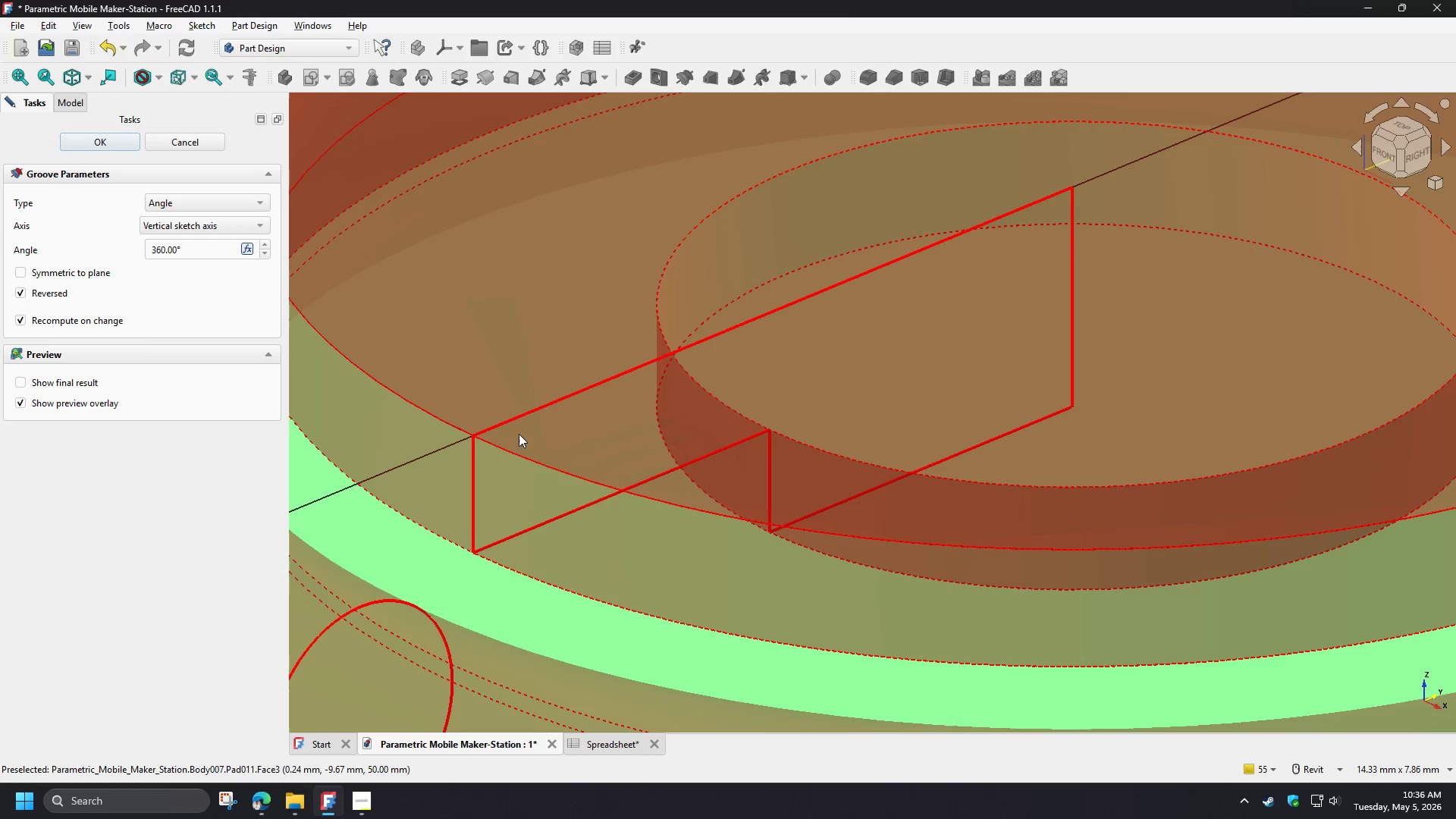 
scroll: coordinate [685, 549], scroll_direction: down, amount: 6.0
 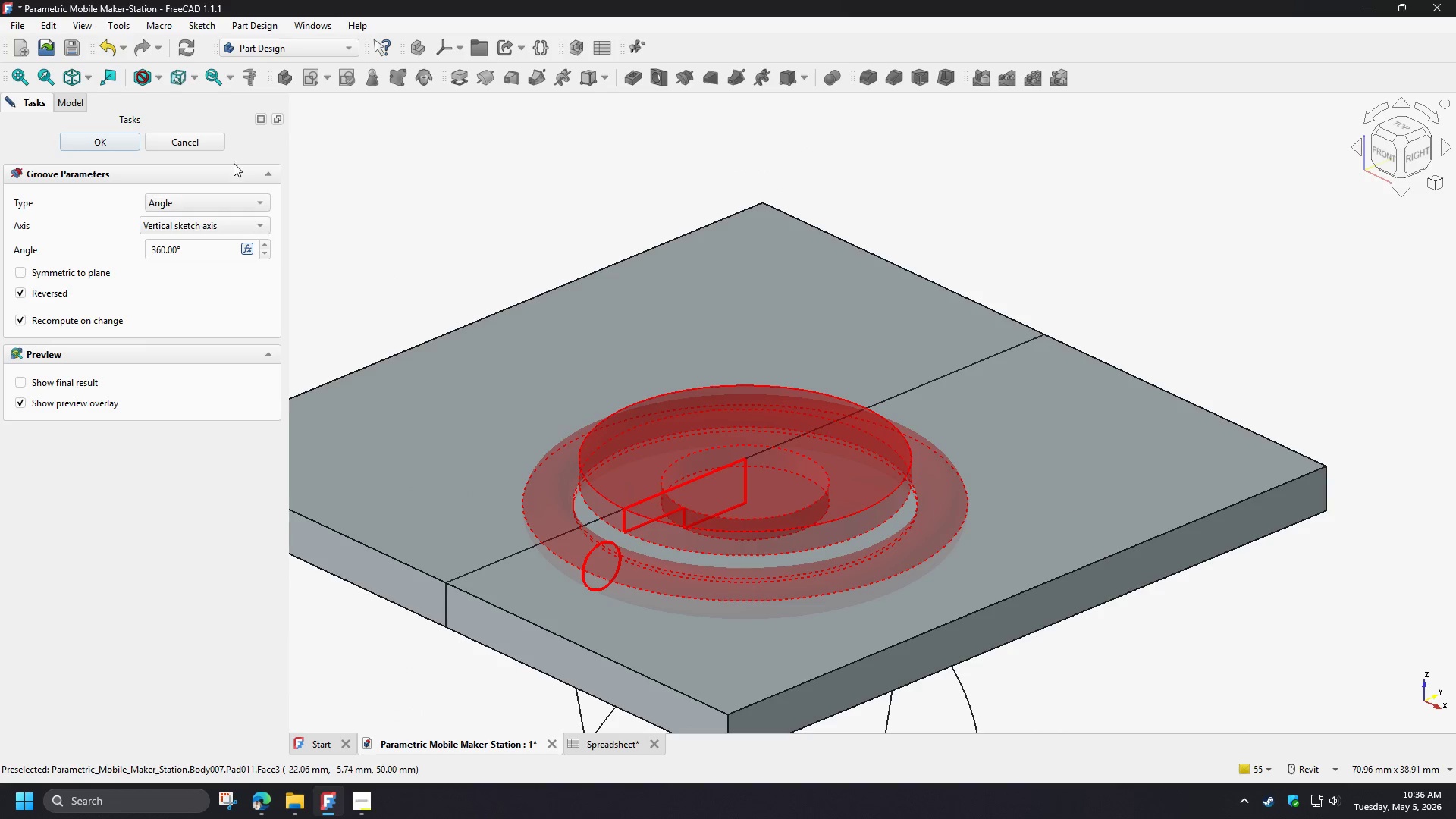 
left_click([206, 144])
 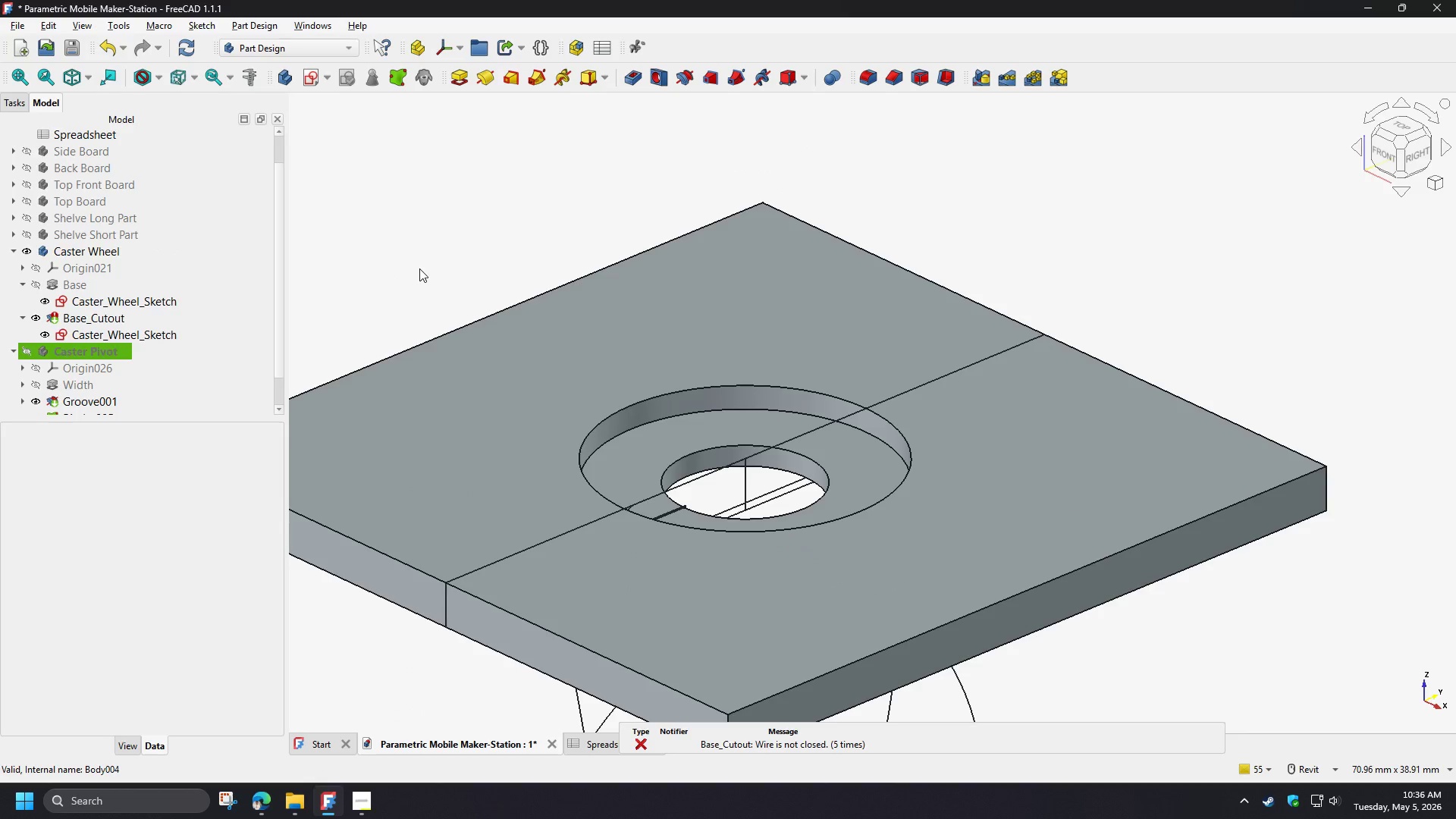 
left_click([419, 268])
 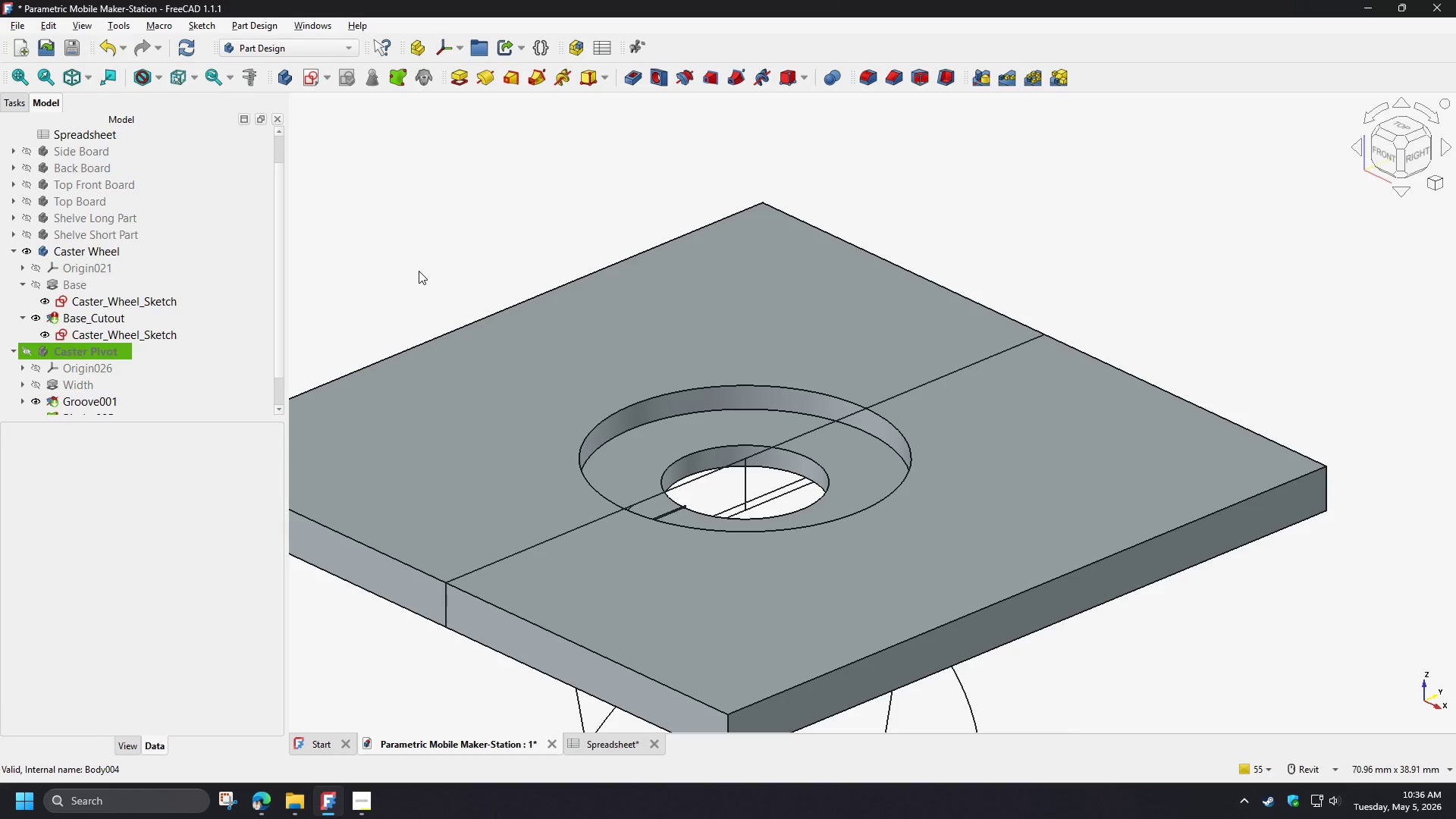 
wait(24.98)
 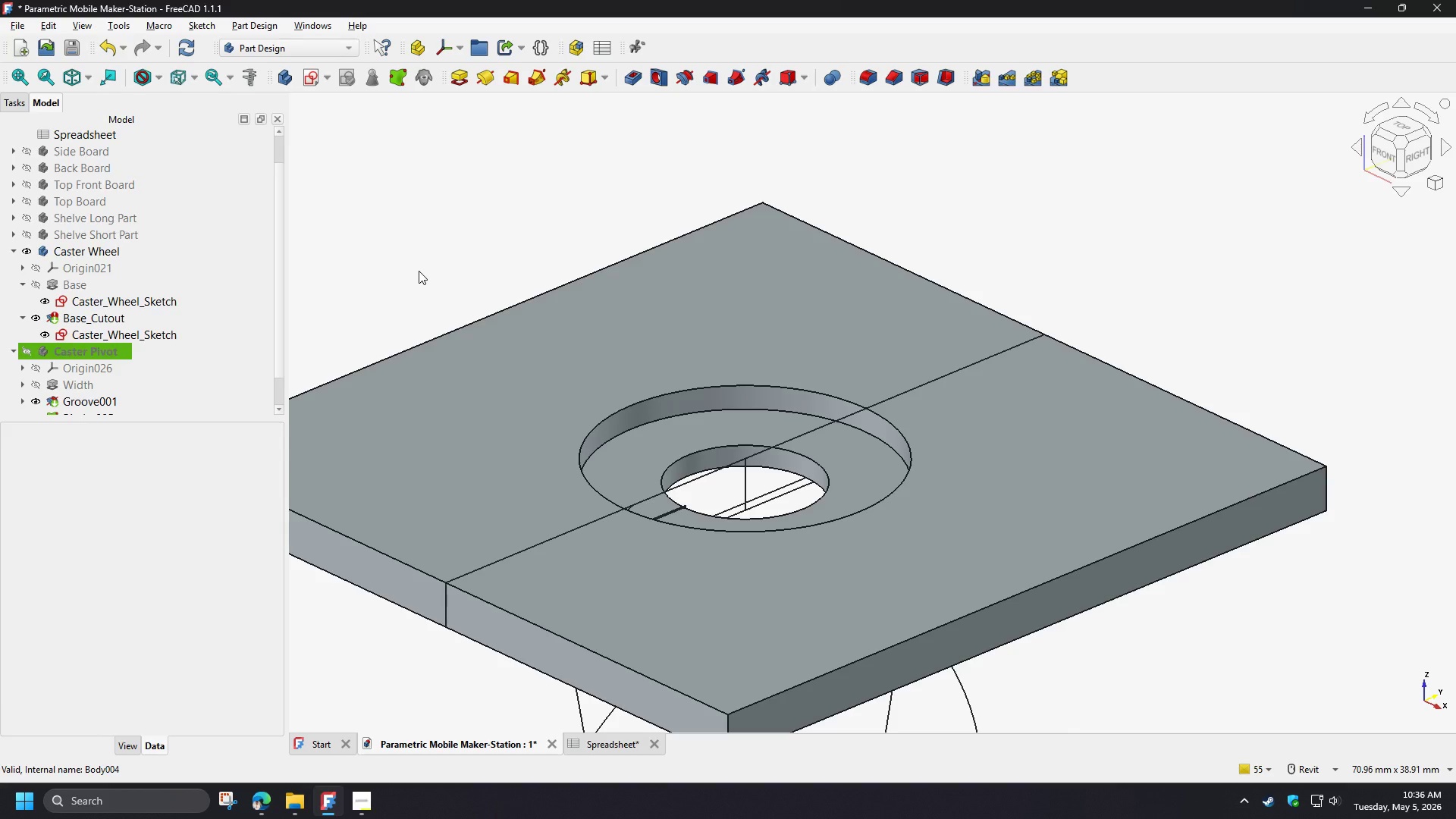 
left_click([107, 312])
 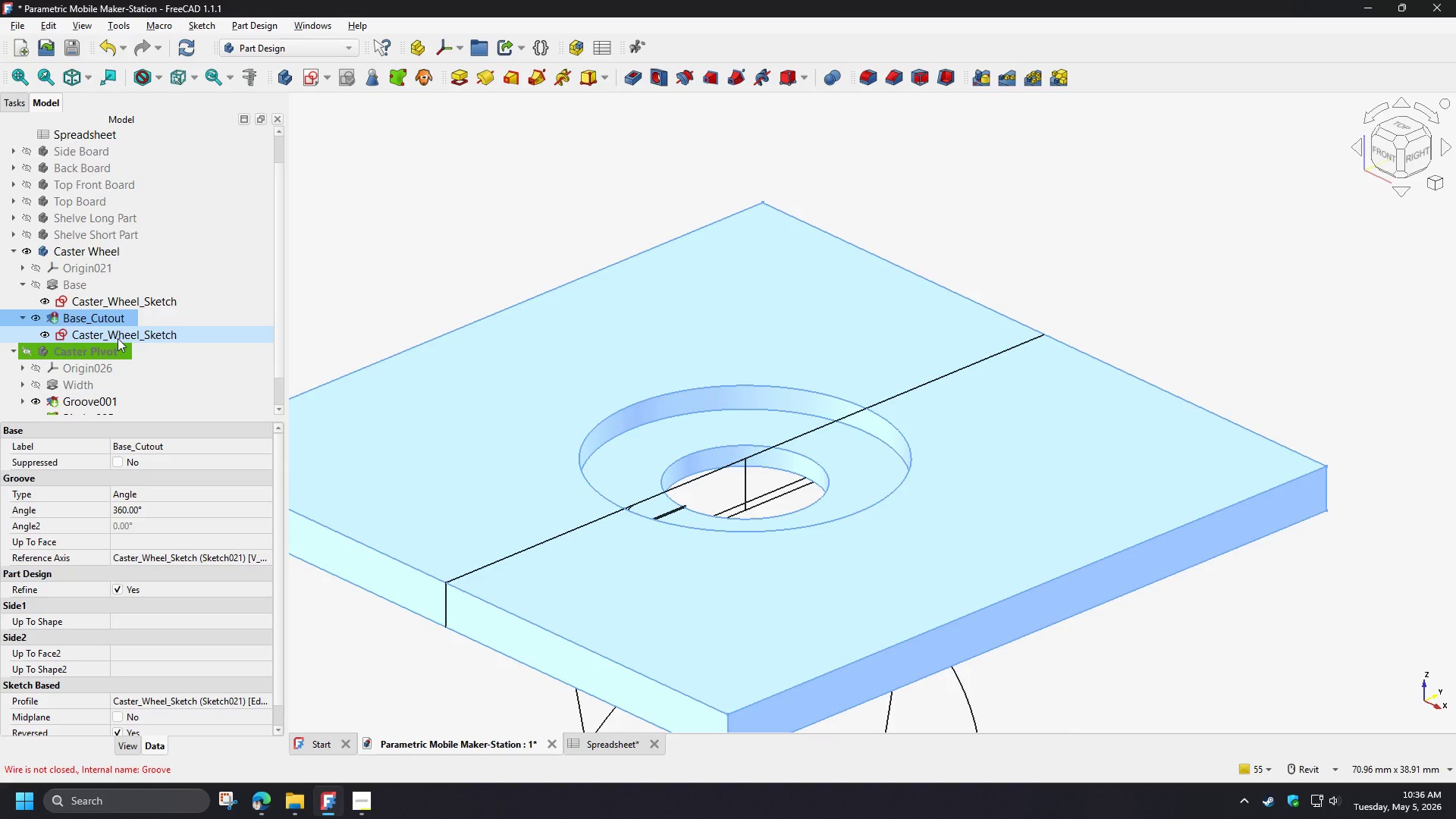 
hold_key(key=ShiftLeft, duration=1.25)
left_click([118, 338])
 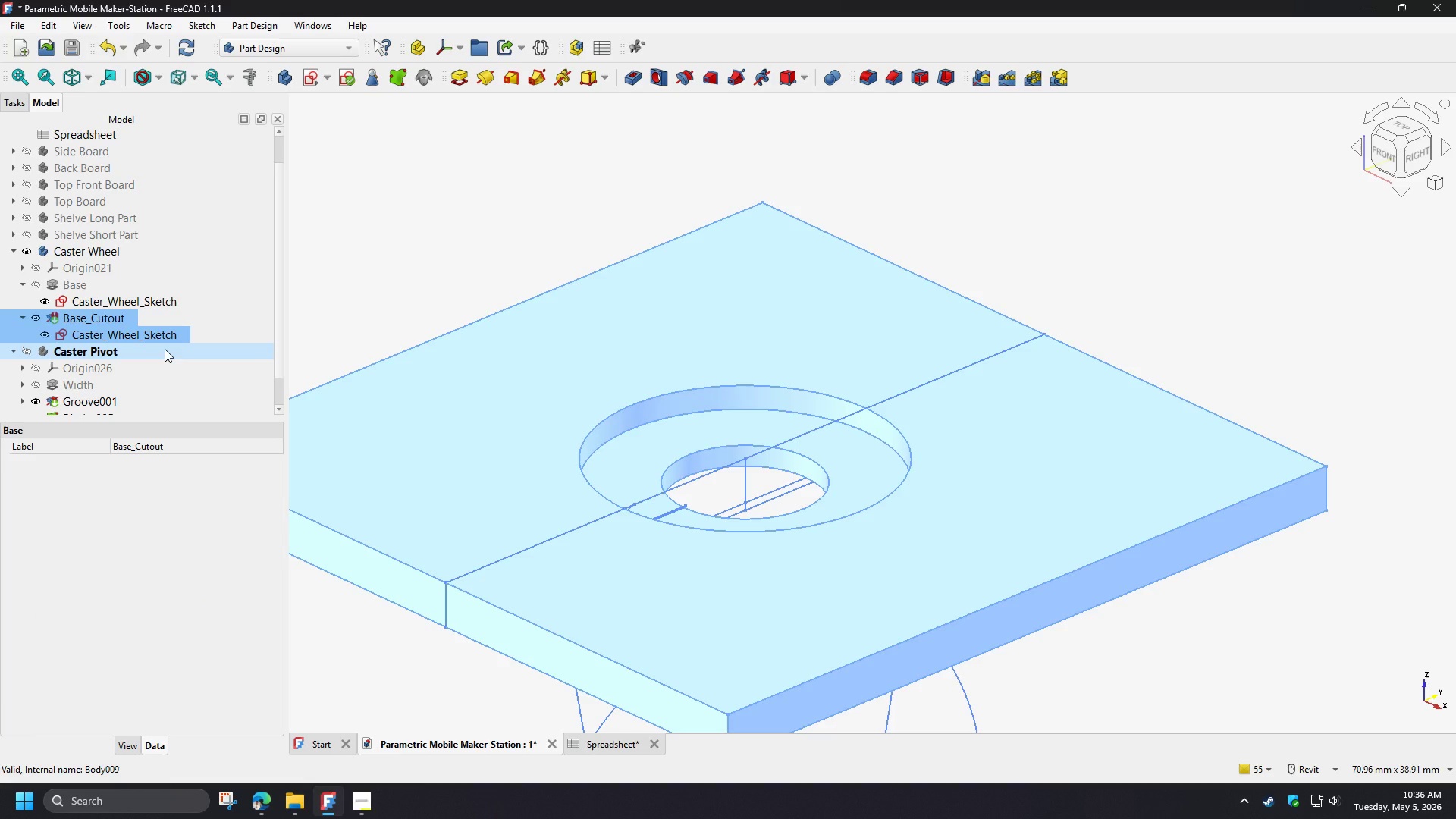 
key(Delete)
 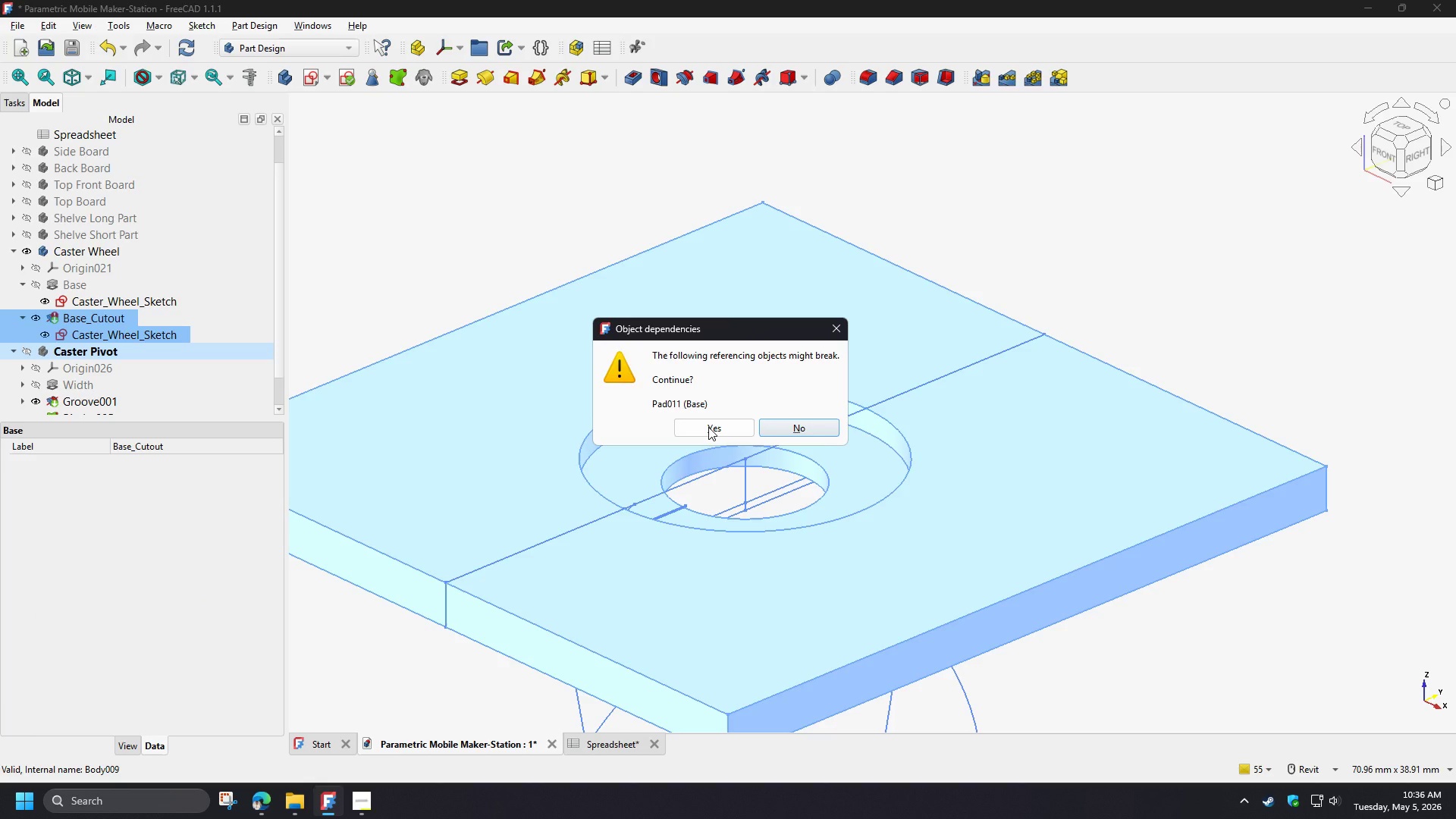 
left_click([708, 427])
 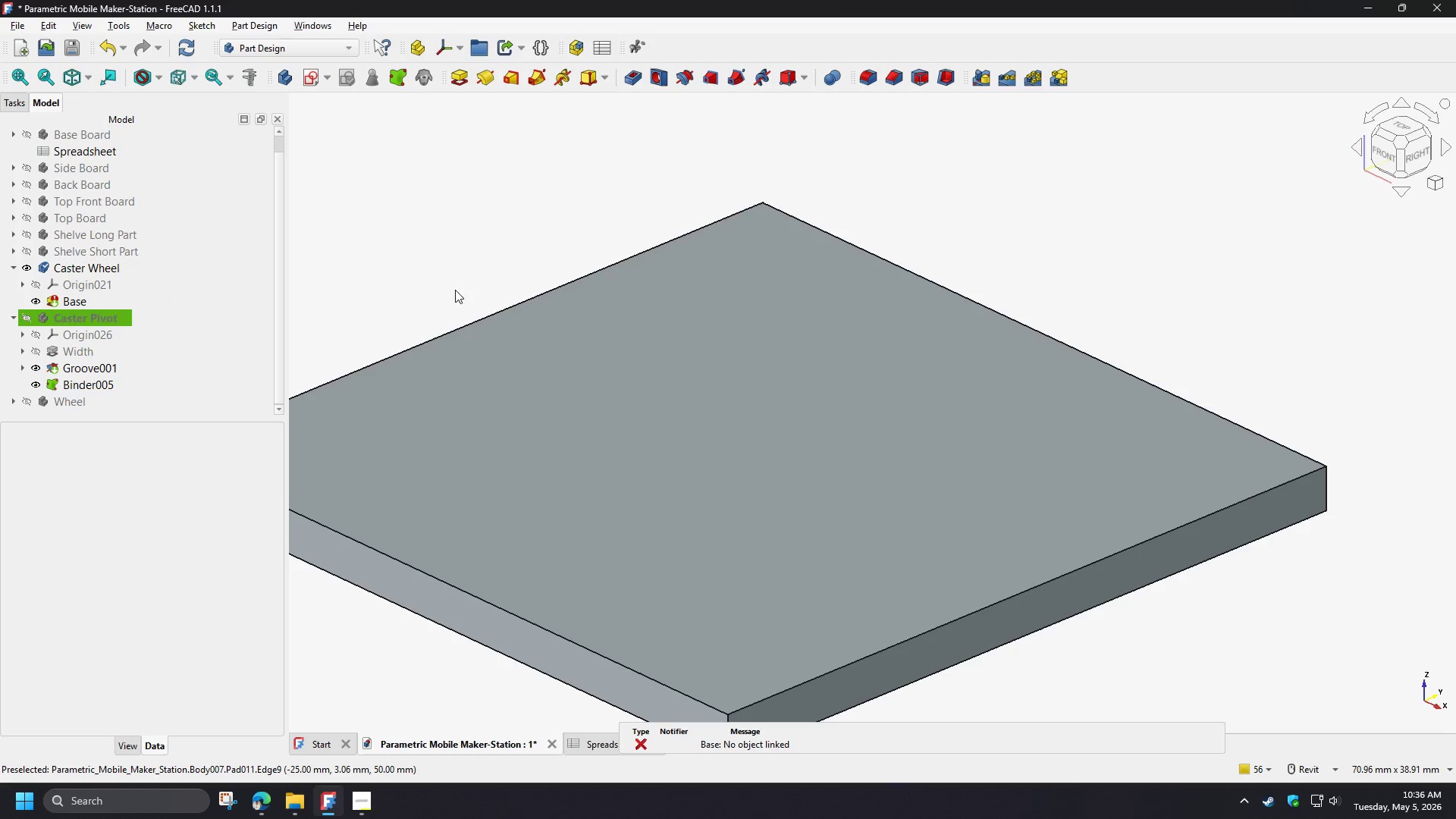 
scroll: coordinate [501, 297], scroll_direction: down, amount: 1.0
 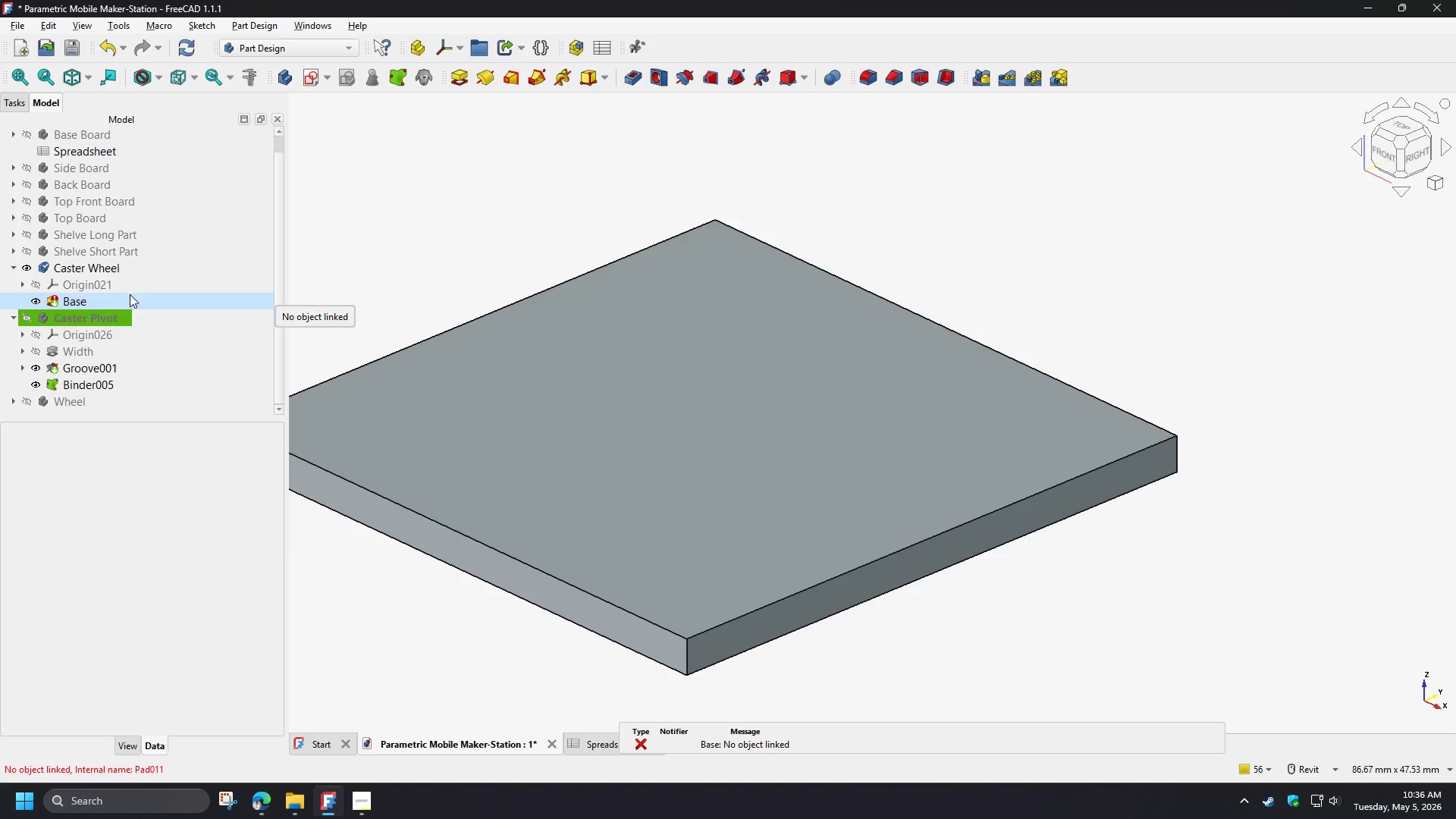 
key(Control+Z)
 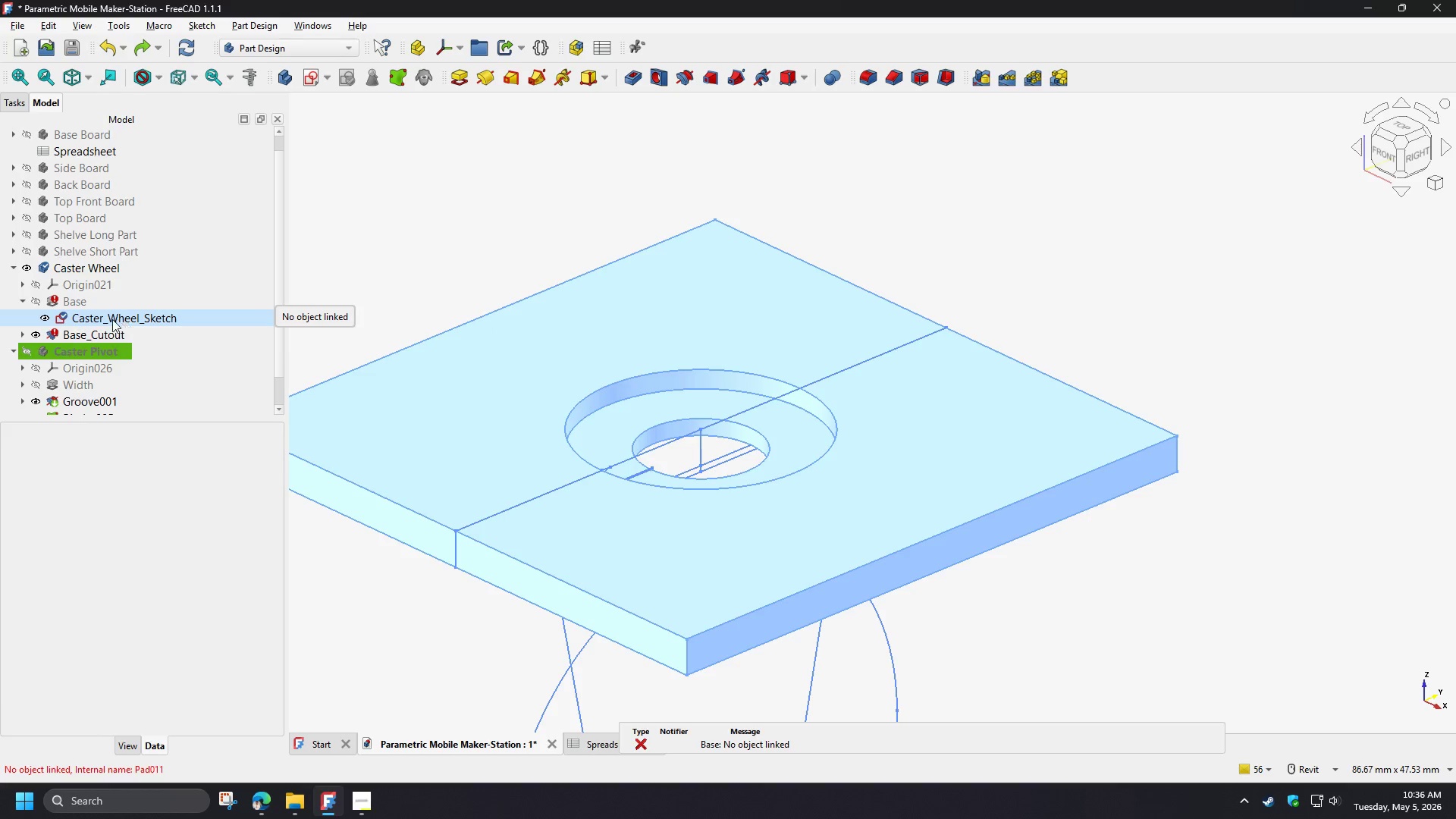 
left_click([112, 320])
 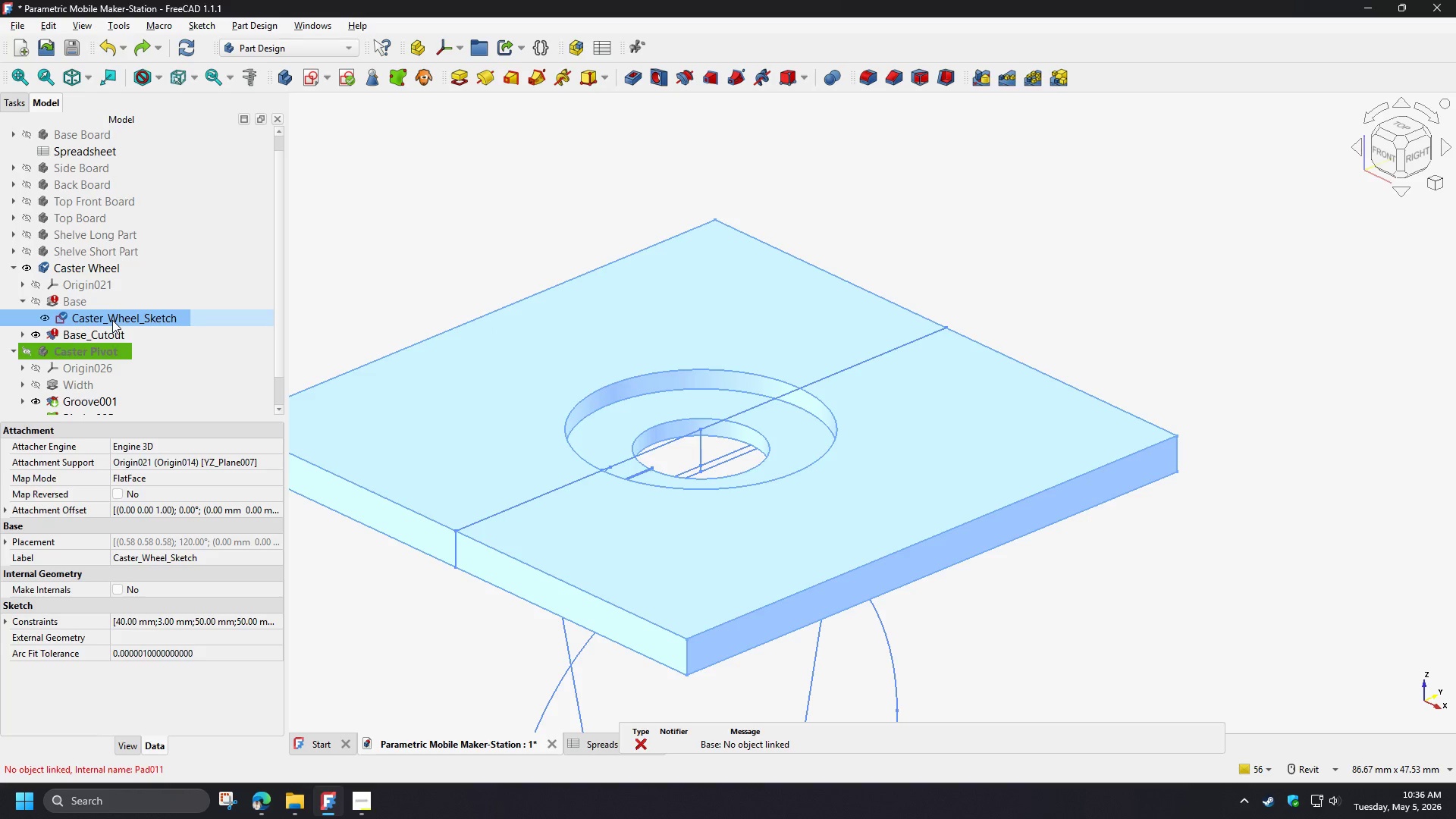 
key(Control+C)
 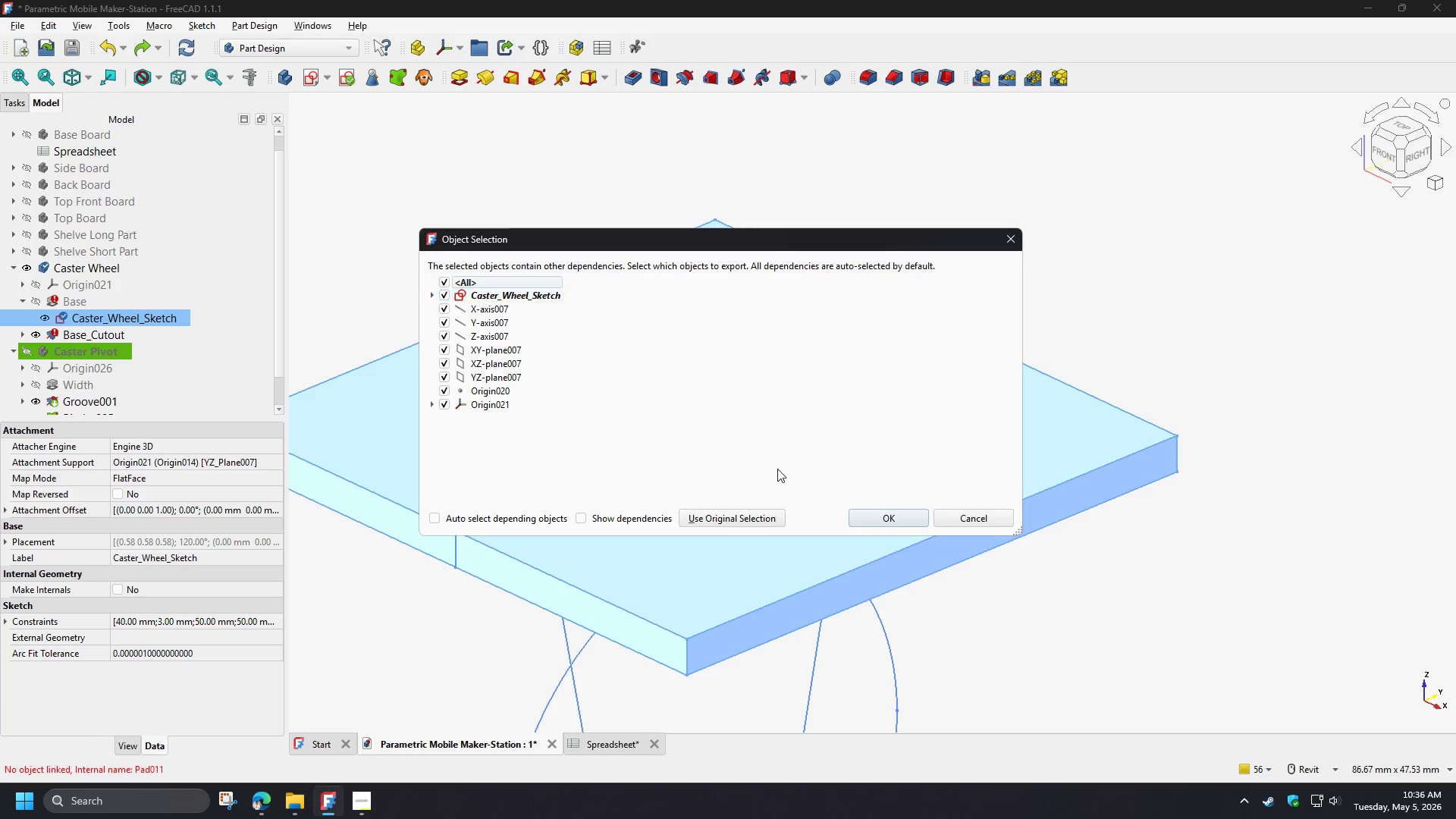 
left_click([733, 518])
 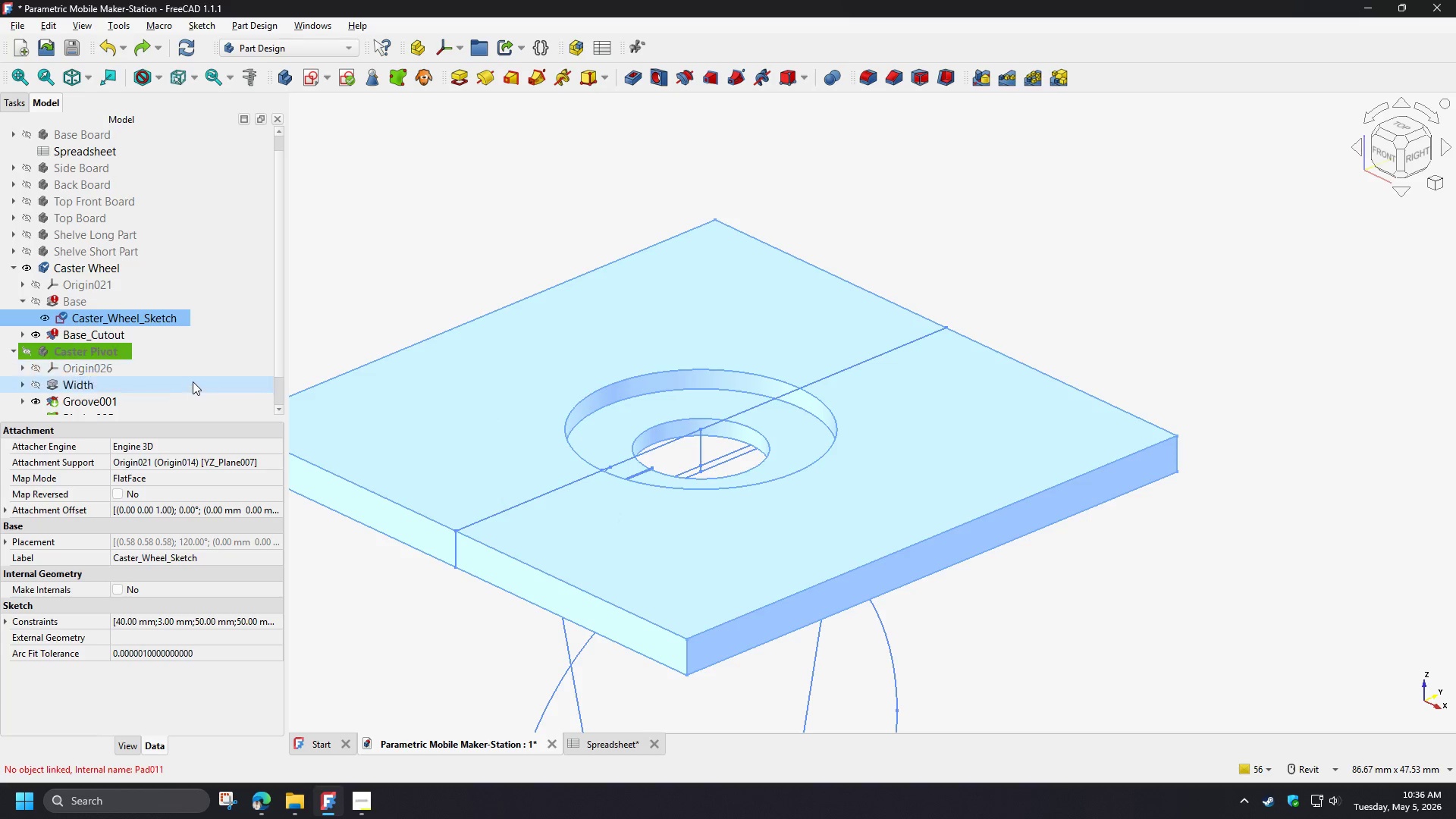 
scroll: coordinate [193, 381], scroll_direction: down, amount: 3.0
 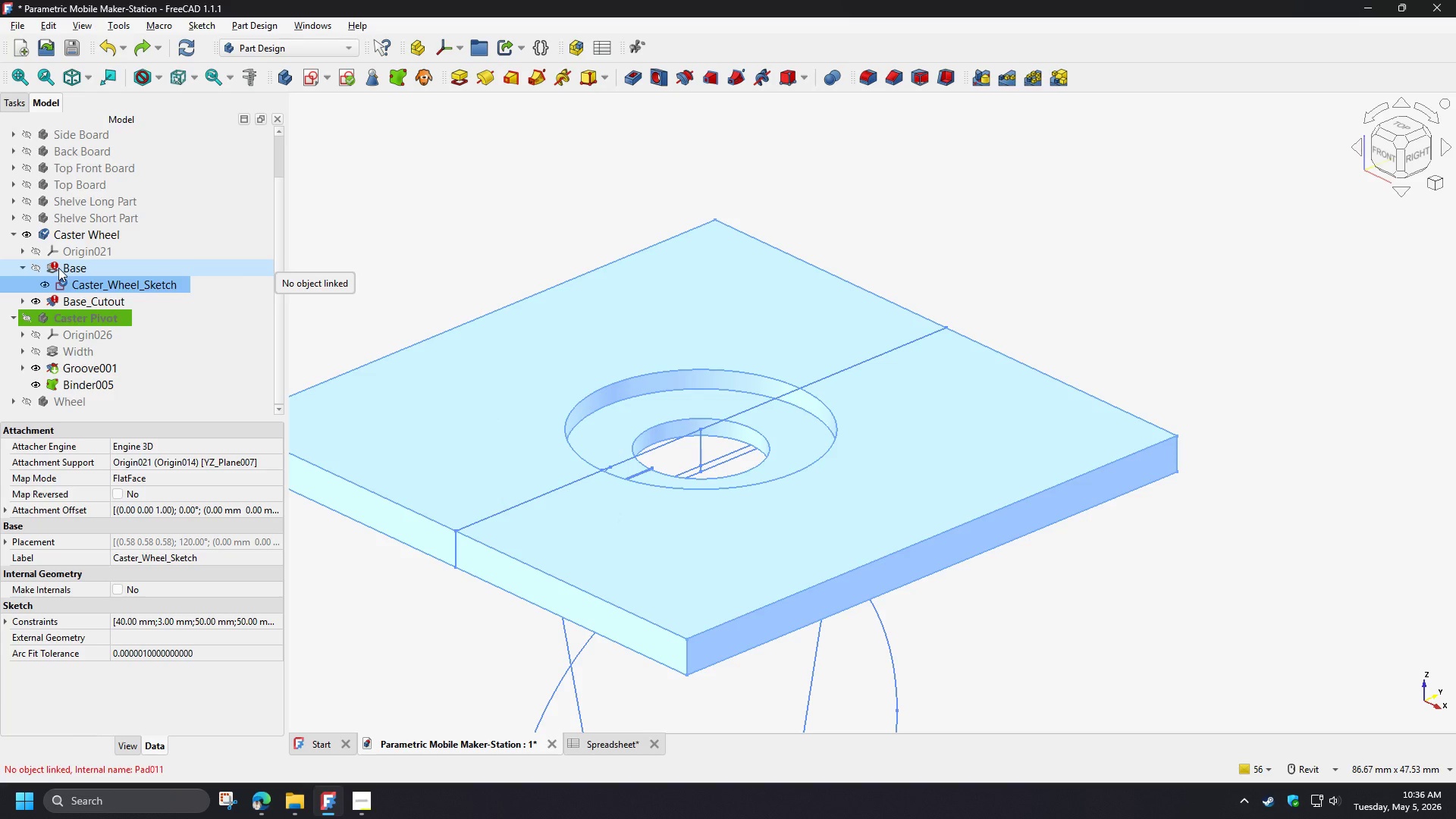 
left_click([63, 264])
 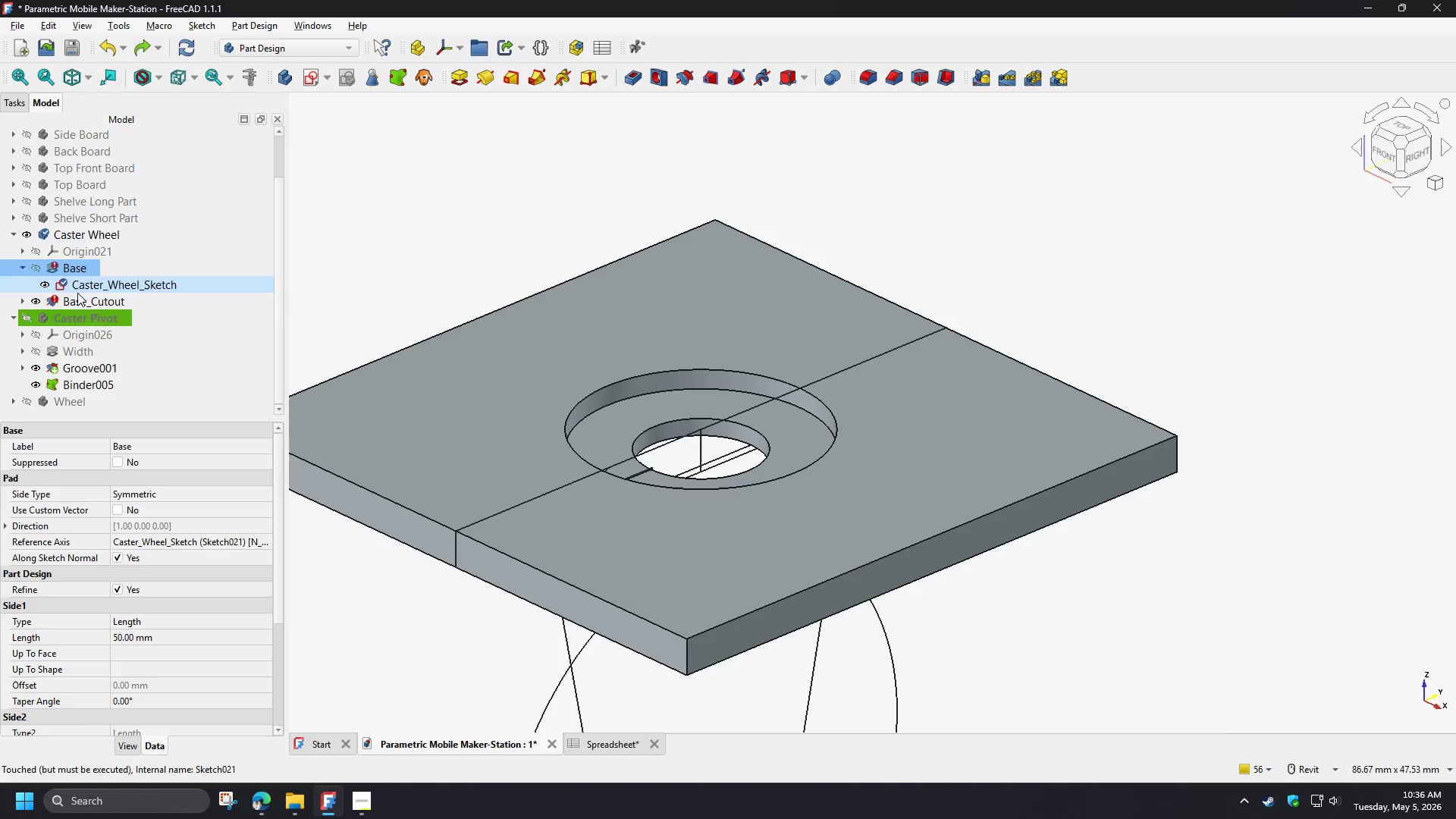 
hold_key(key=ShiftLeft, duration=0.62)
left_click([75, 302])
 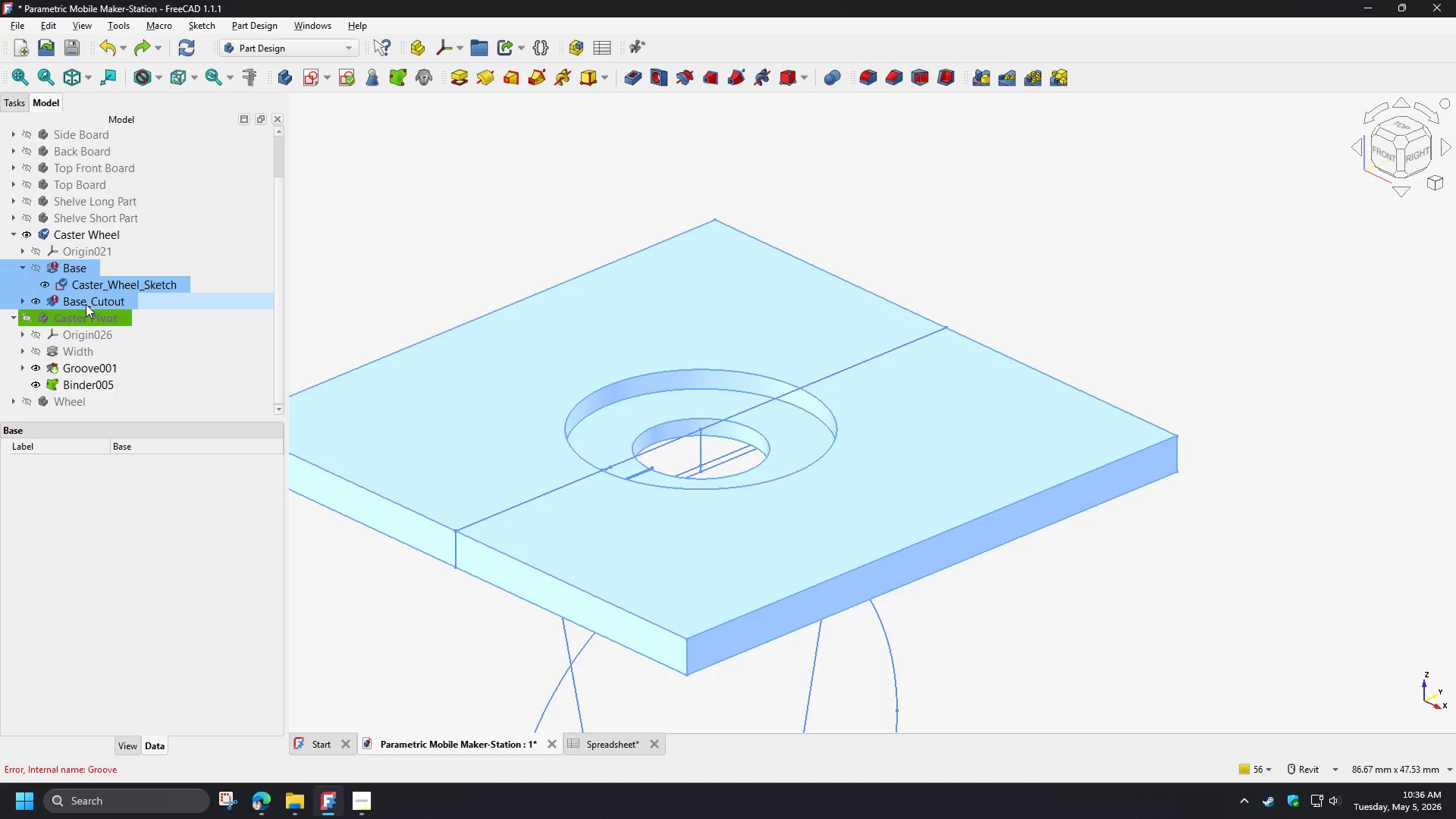 
key(Delete)
 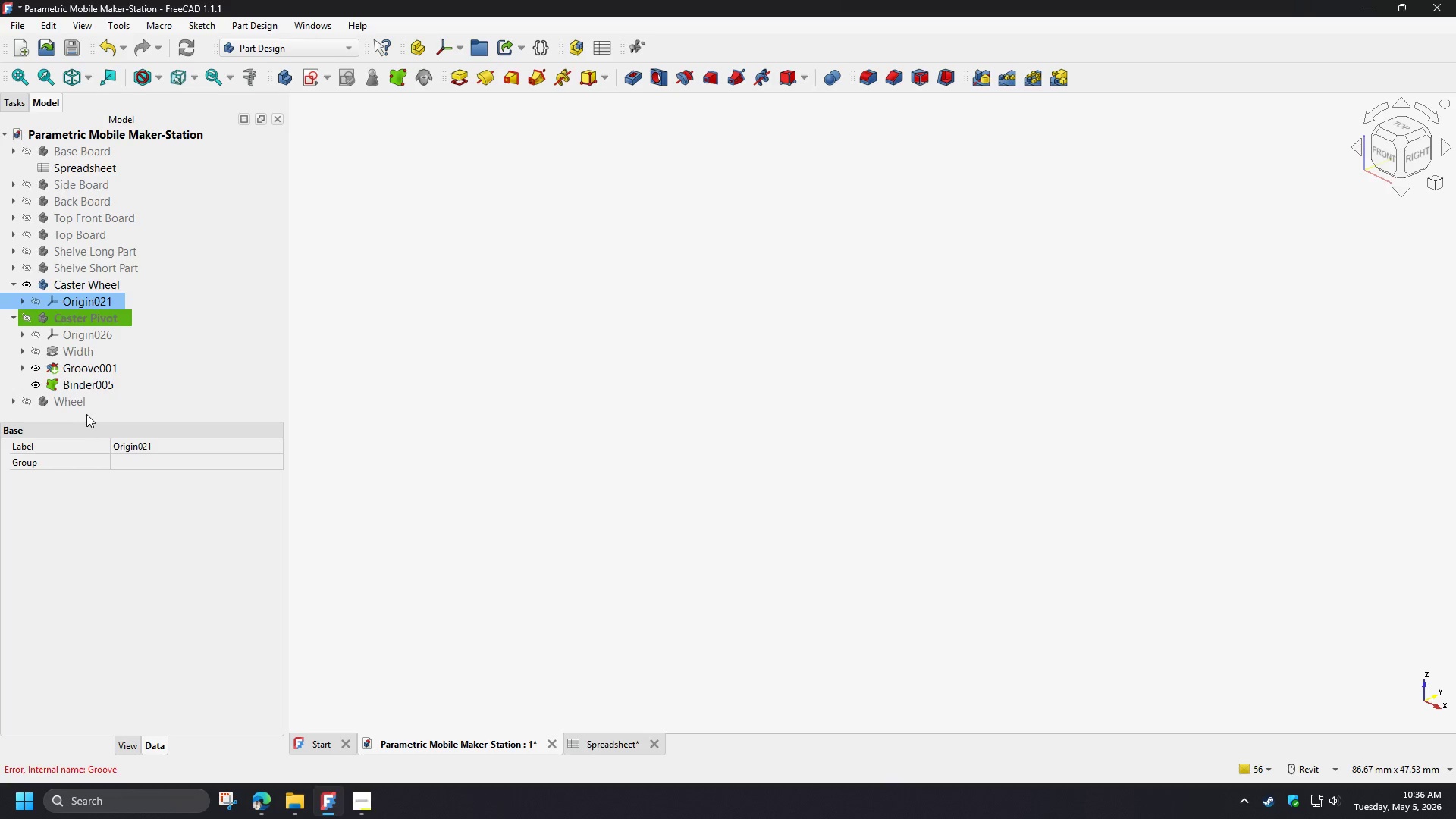 
left_click([81, 412])
 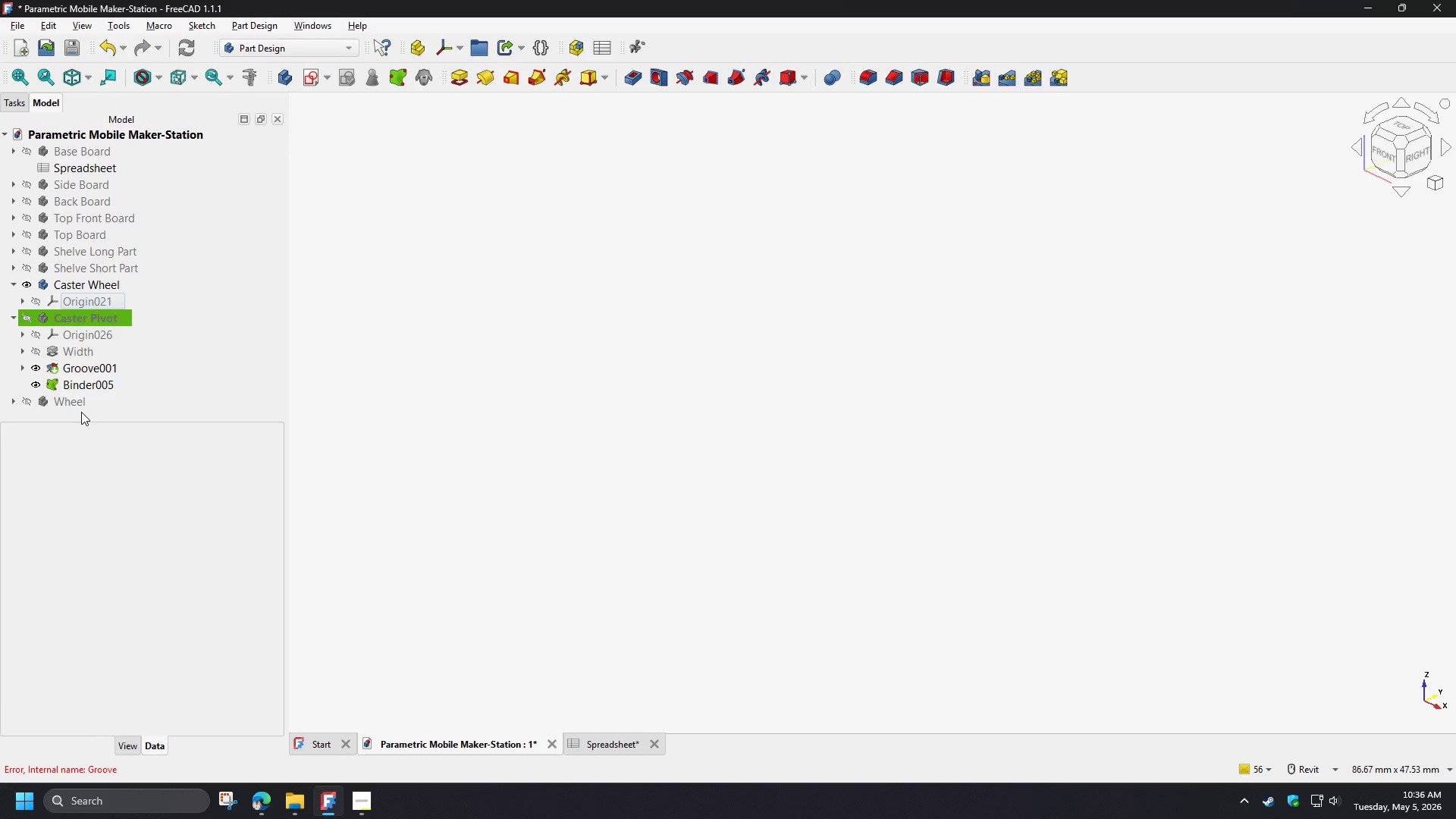 
key(Control+V)
 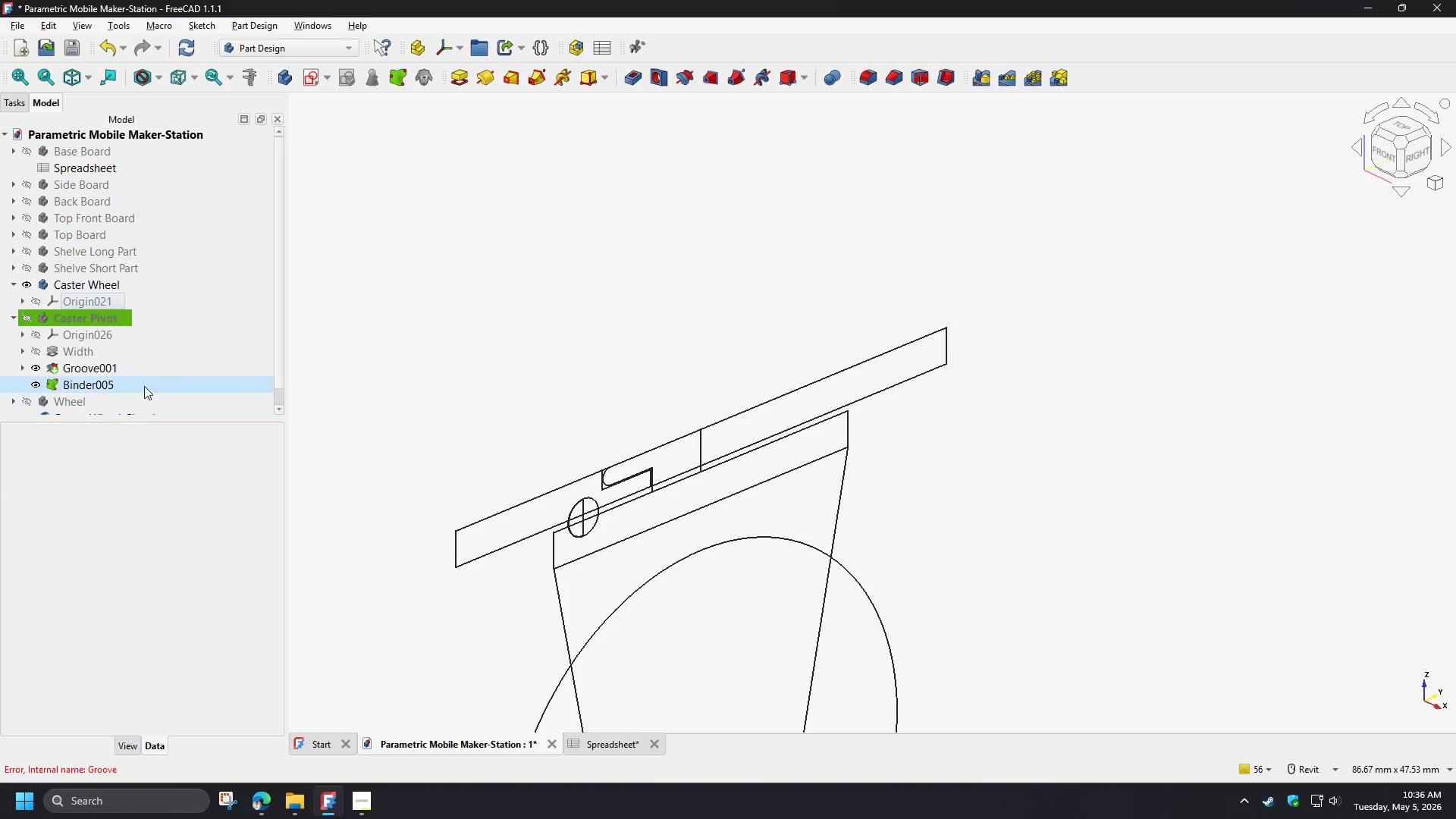 
scroll: coordinate [152, 381], scroll_direction: down, amount: 3.0
 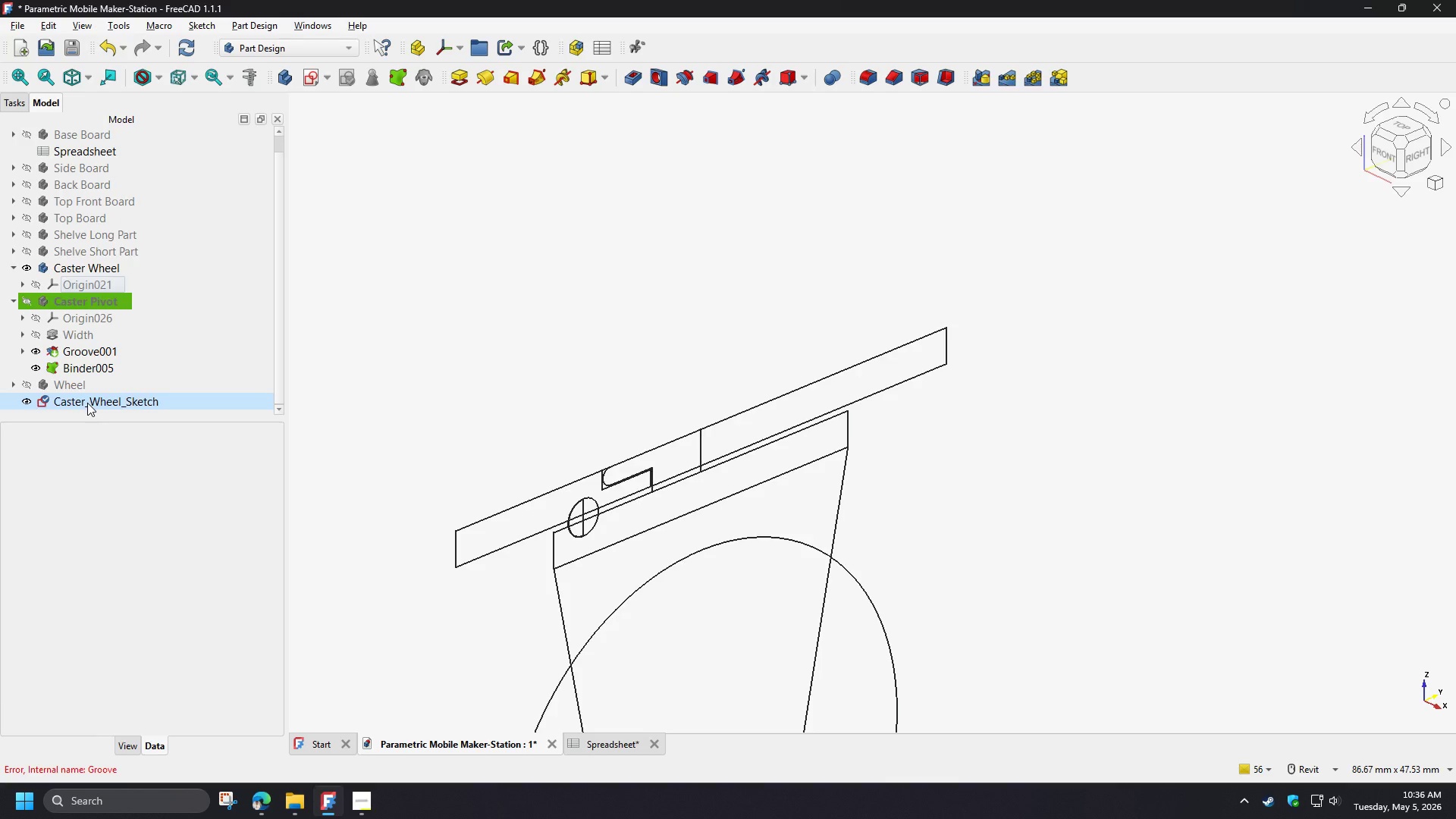 
left_click_drag(start_coordinate=[87, 403], to_coordinate=[93, 303])
 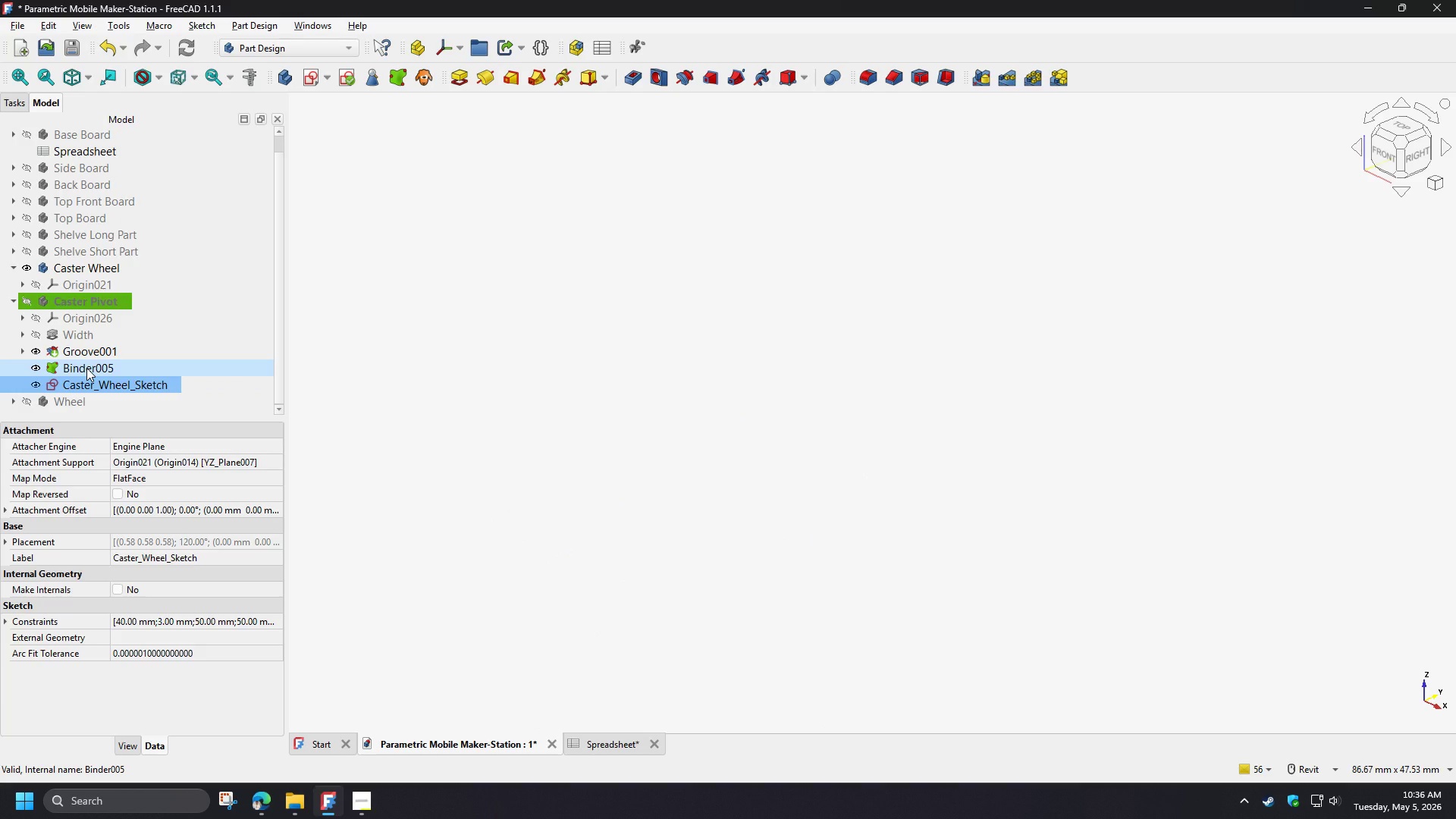 
wait(7.05)
 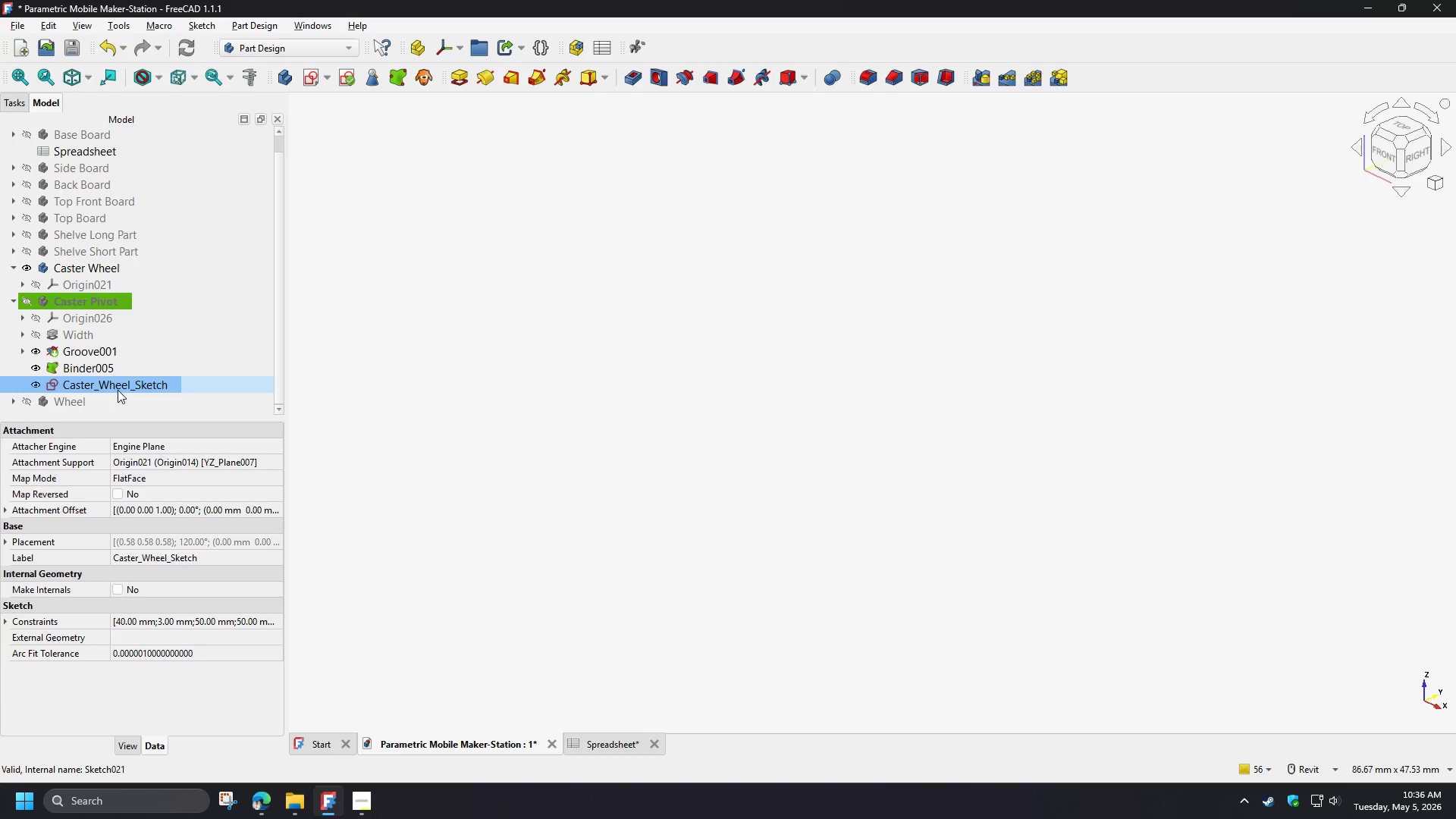 
left_click_drag(start_coordinate=[100, 386], to_coordinate=[96, 270])
 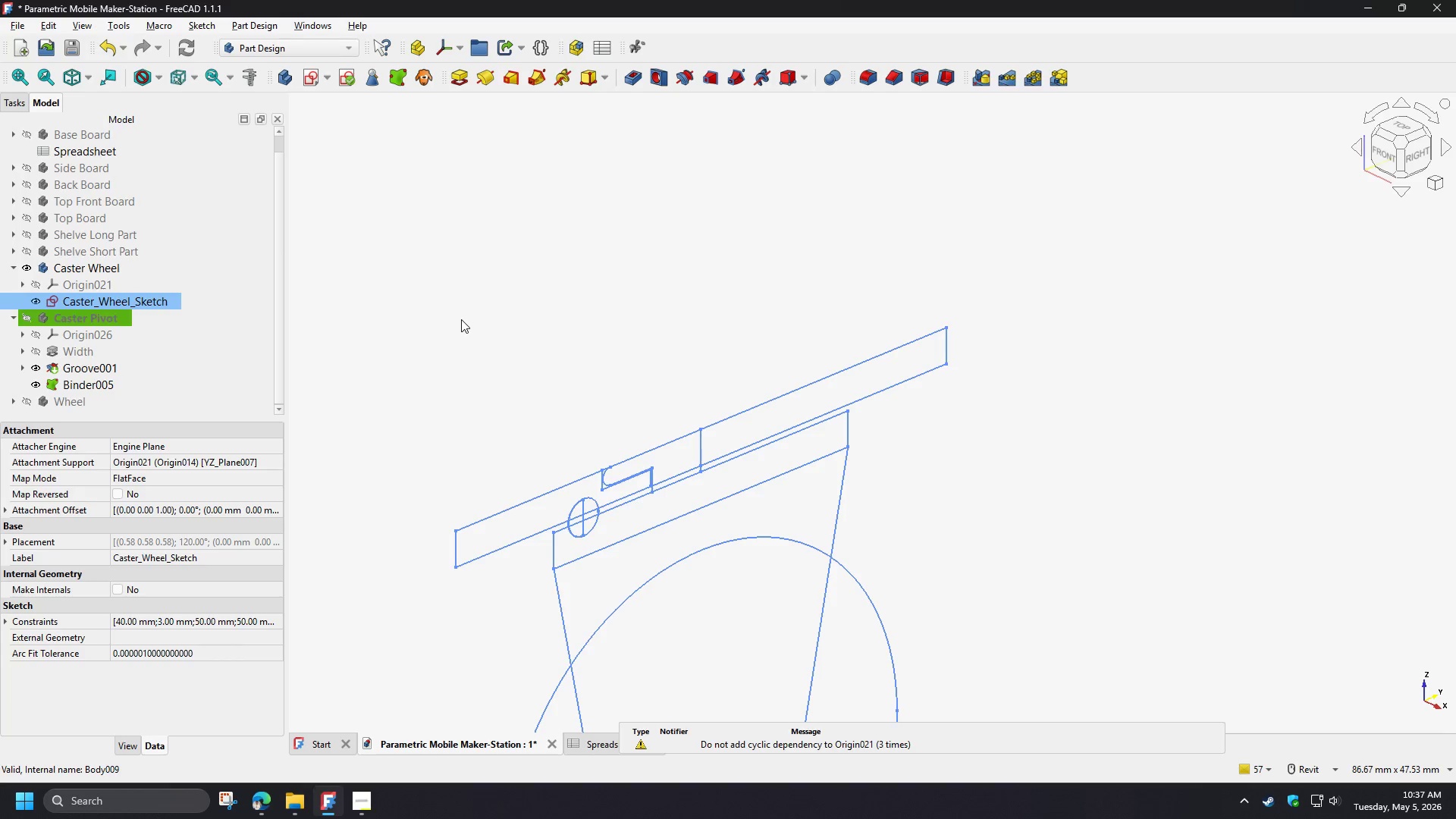 
left_click([461, 319])
 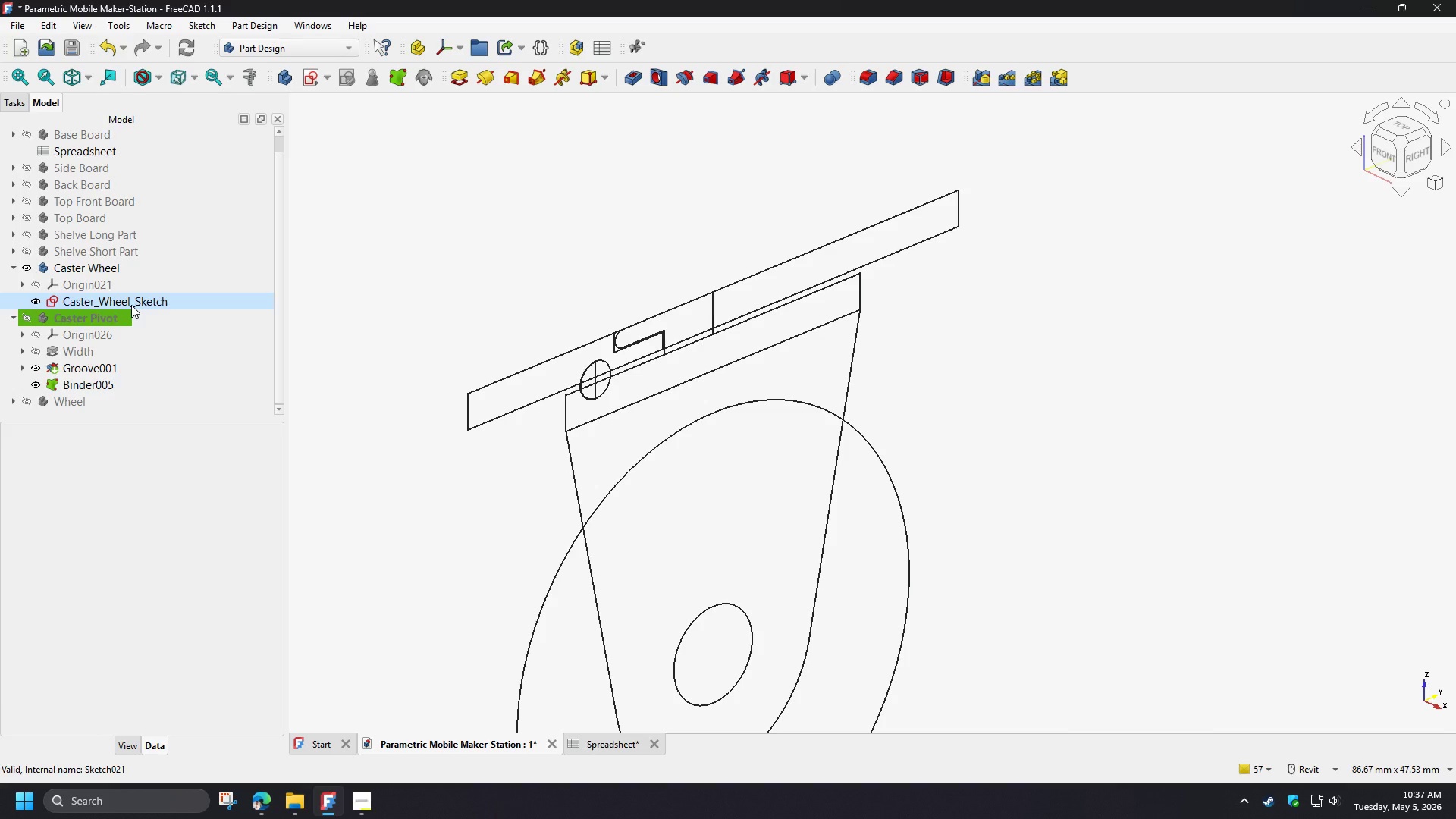 
wait(24.61)
 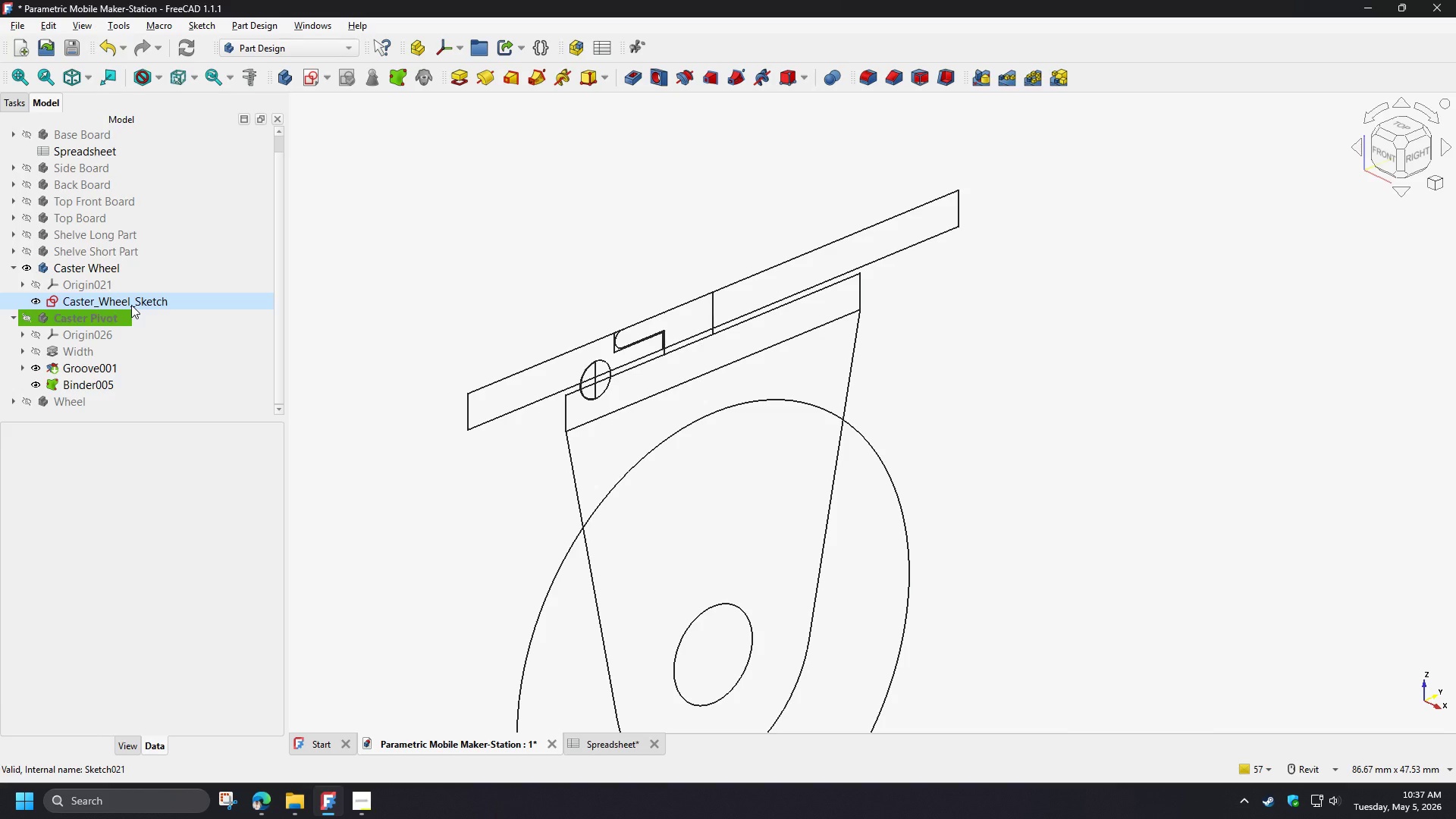 
left_click([131, 305])
 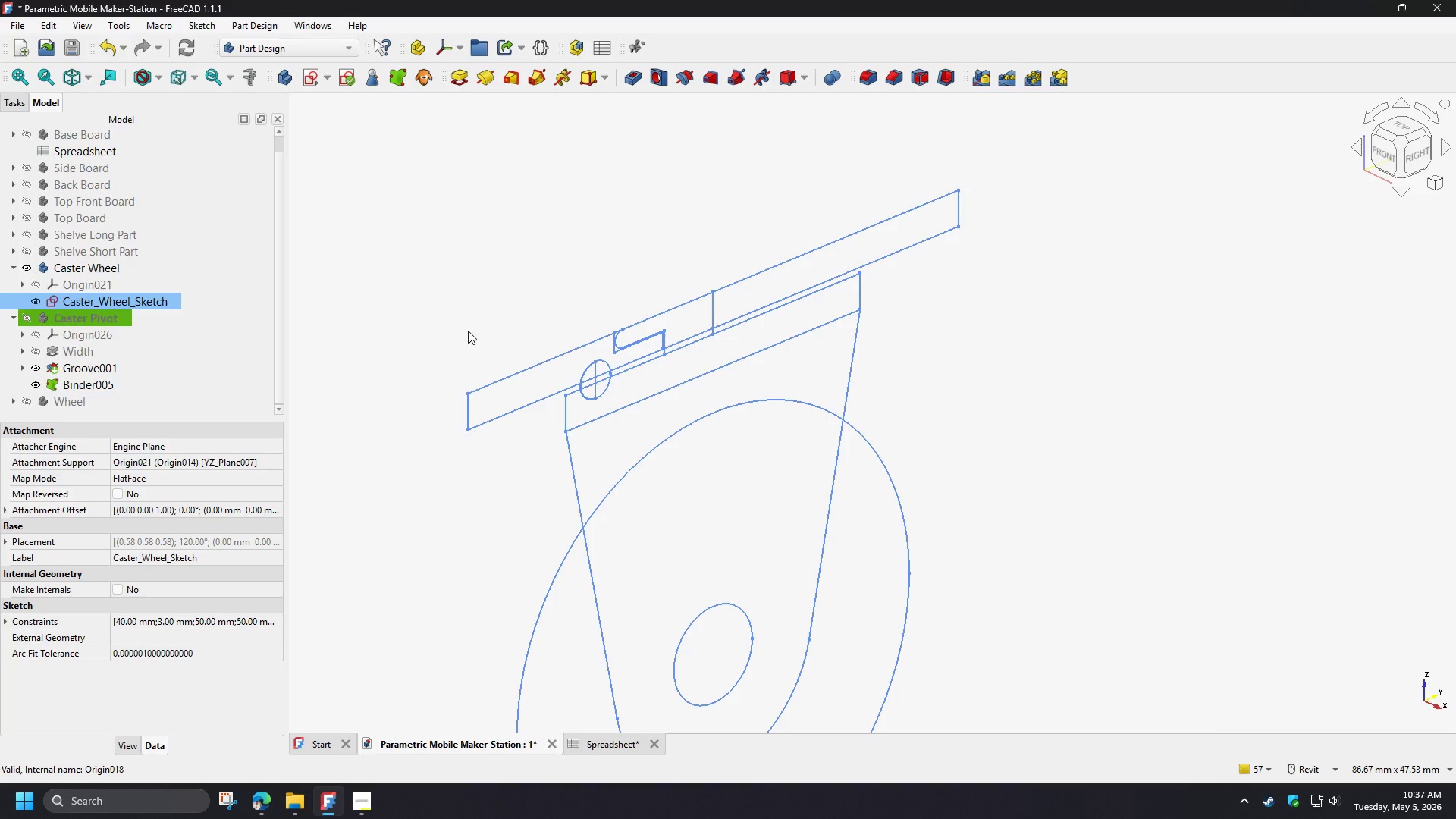 
left_click([453, 331])
 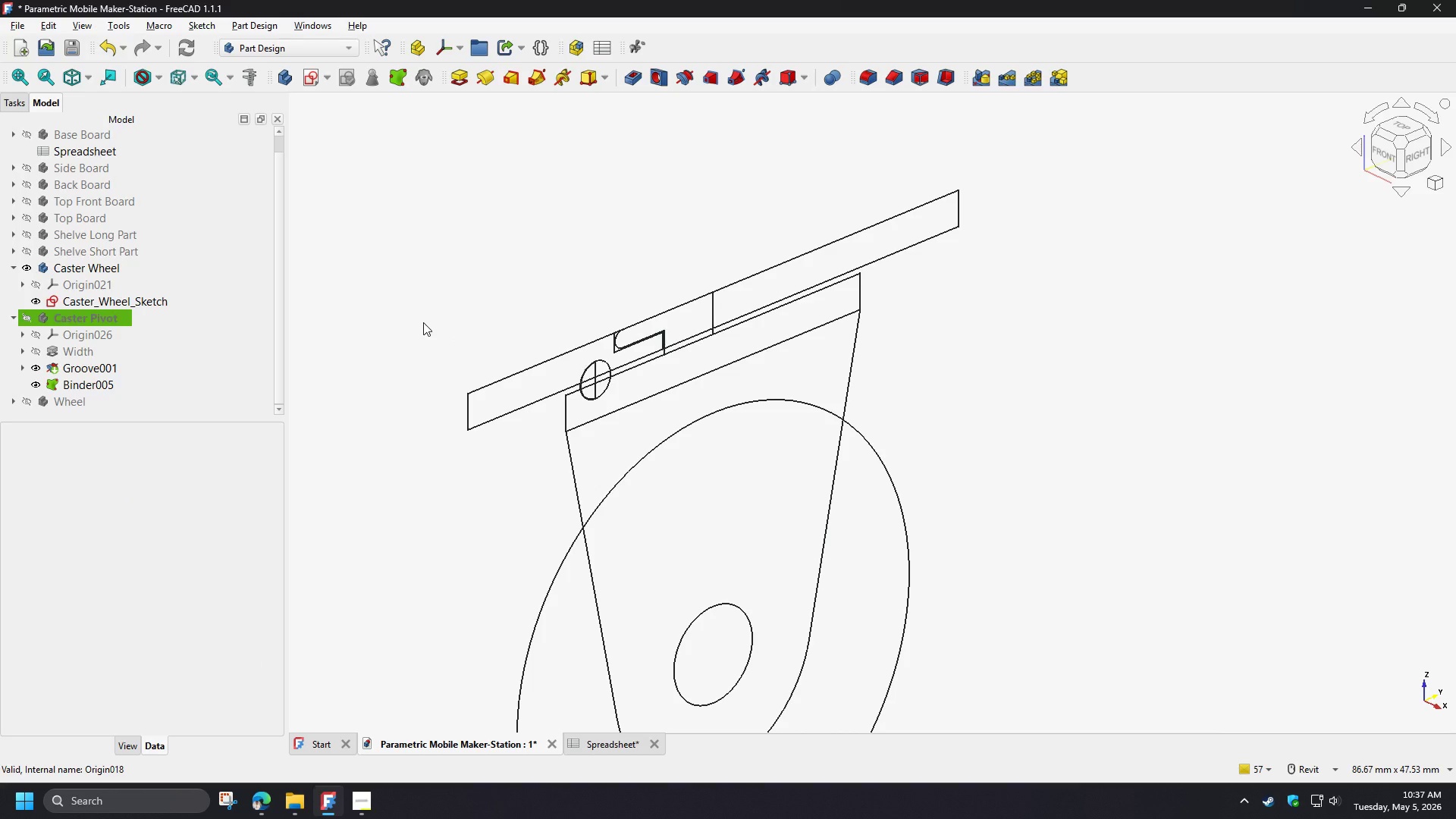 
scroll: coordinate [423, 322], scroll_direction: down, amount: 3.0
 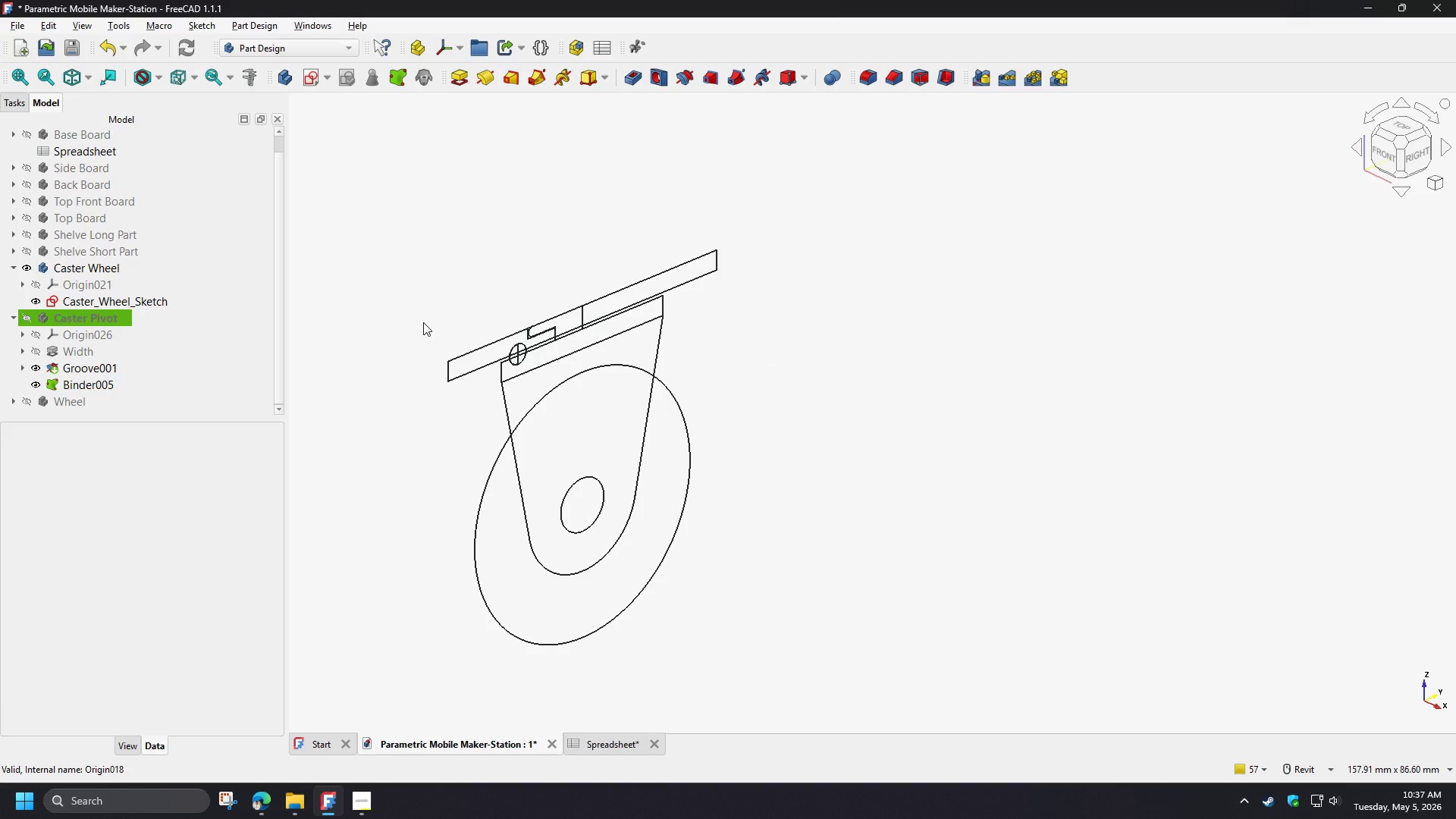 
wait(6.81)
 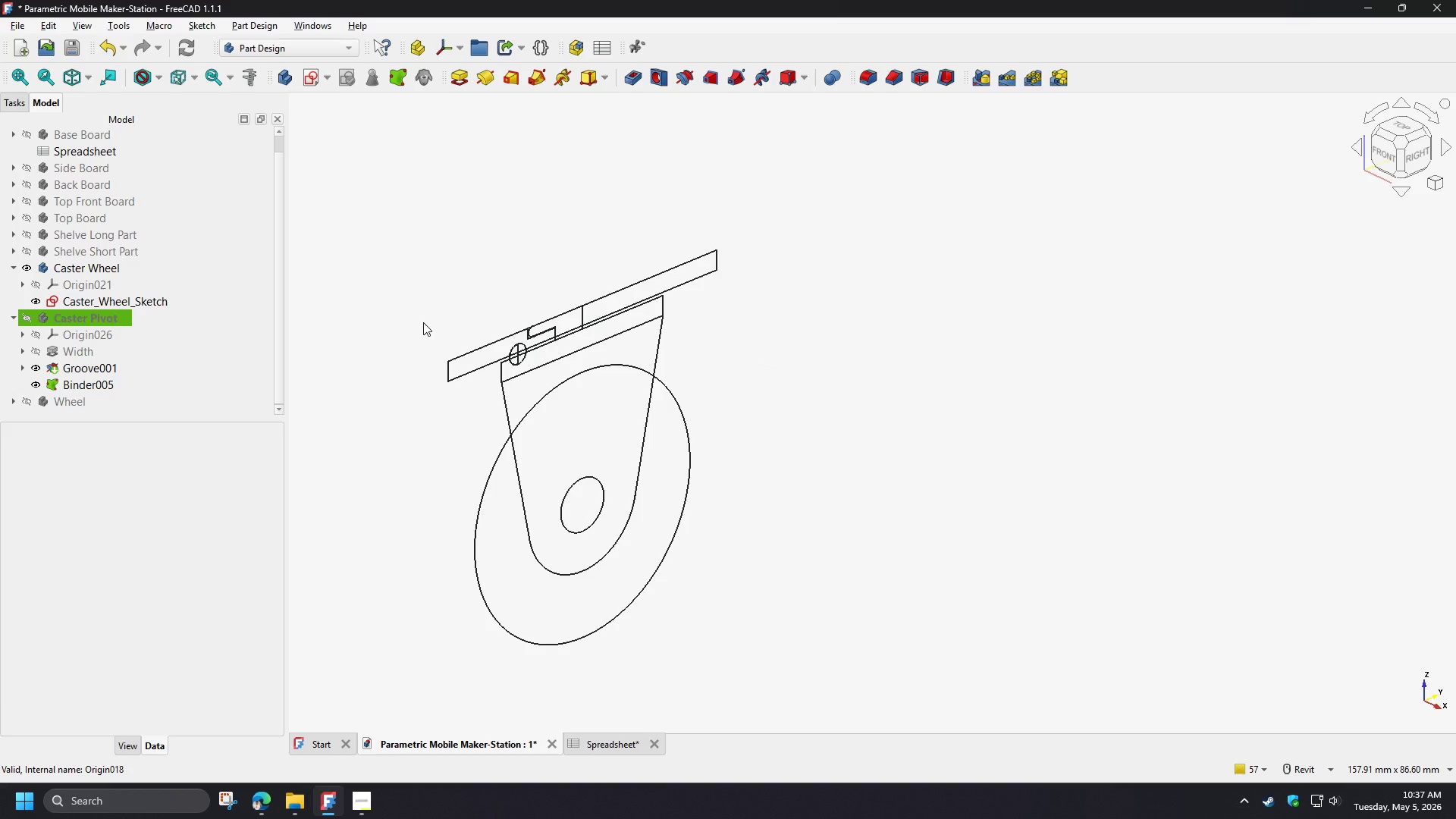 
left_click([362, 805])